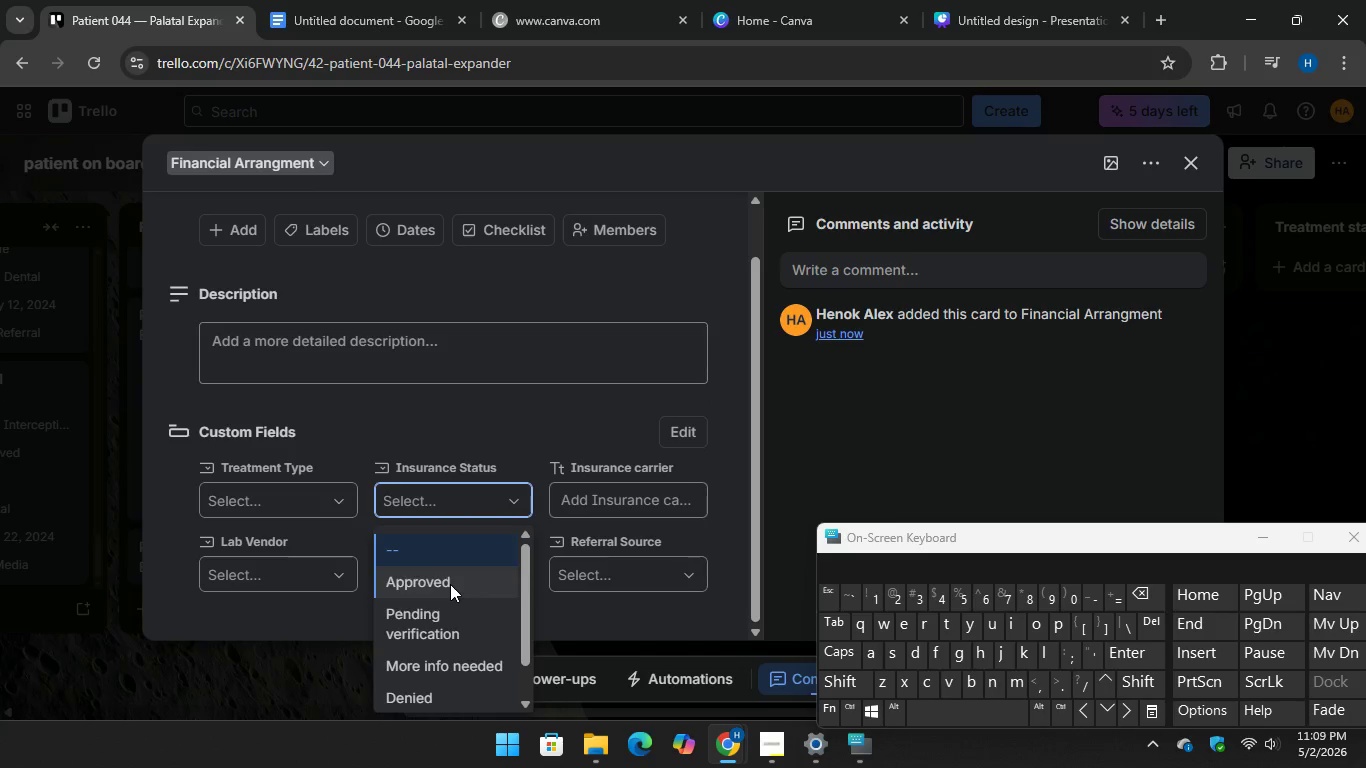 
left_click([450, 584])
 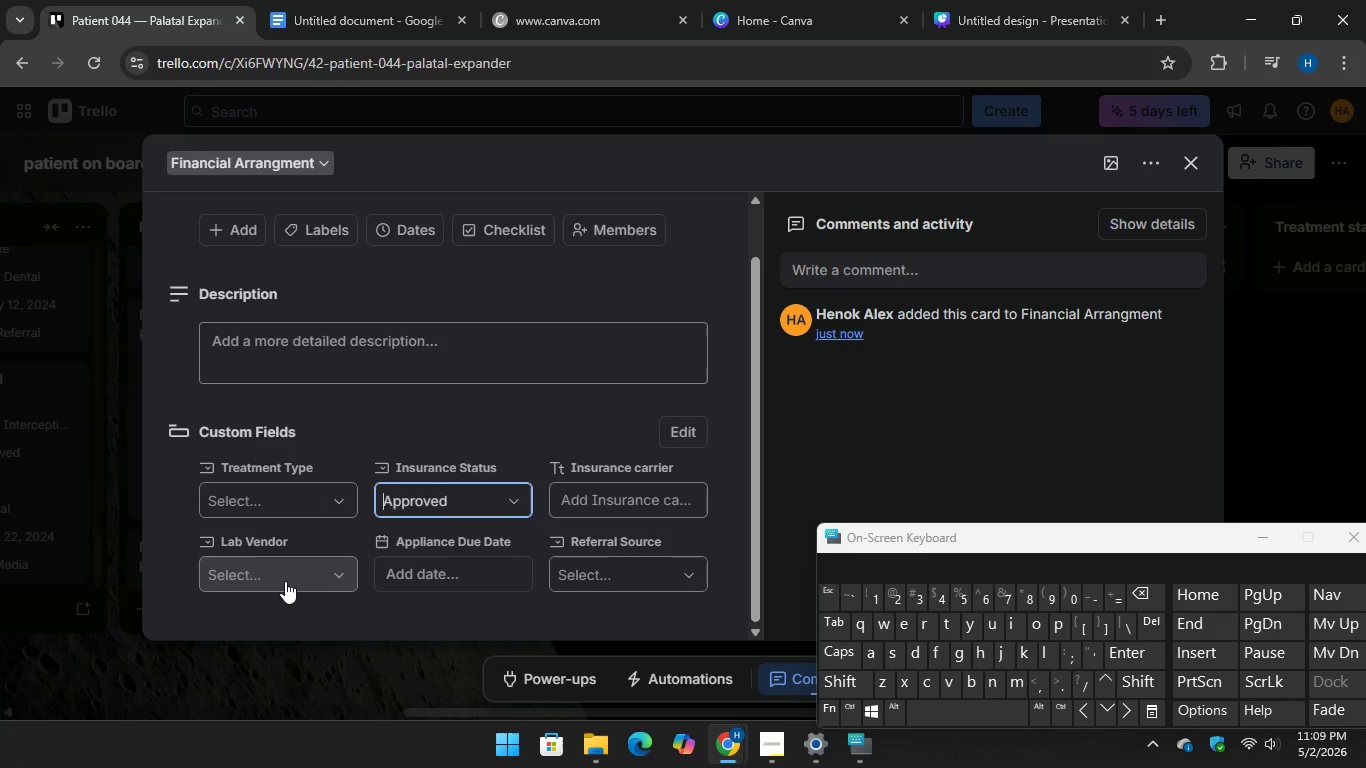 
left_click([285, 581])
 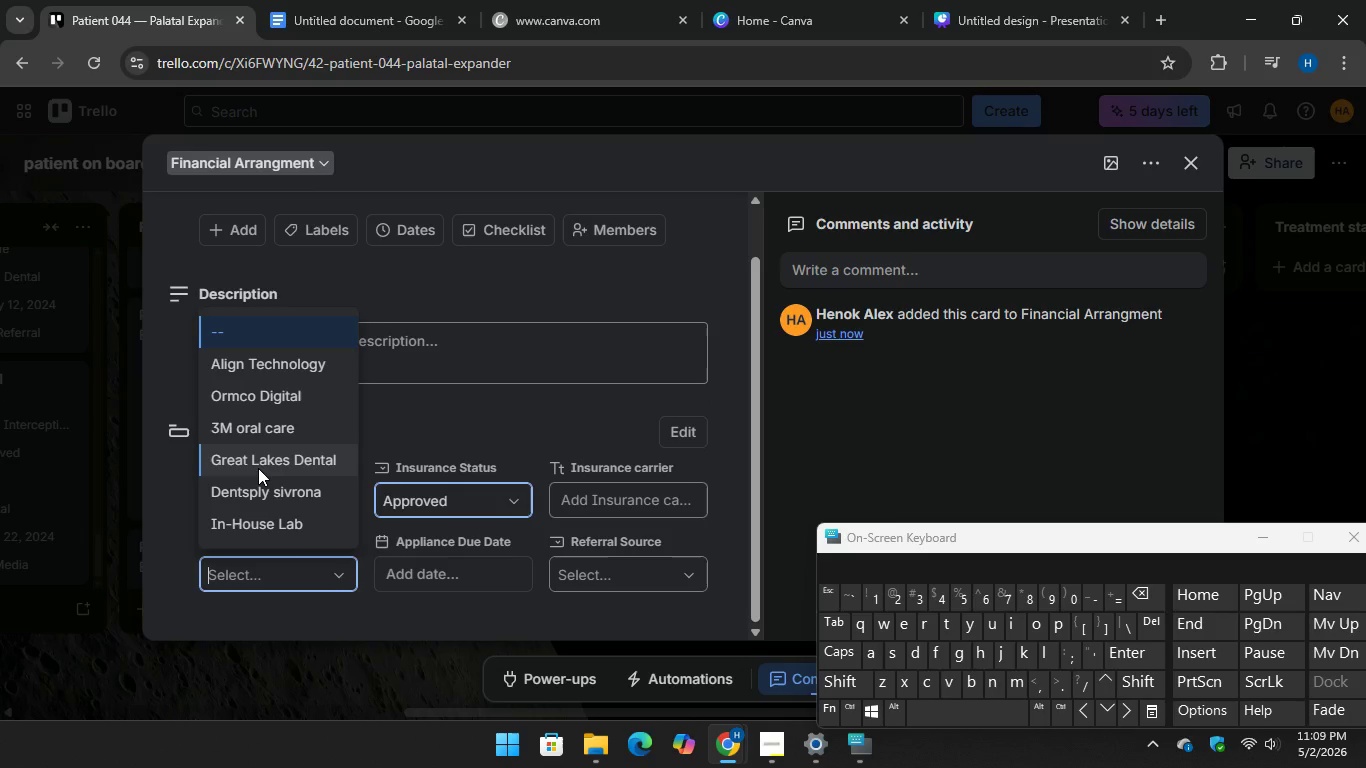 
left_click([258, 464])
 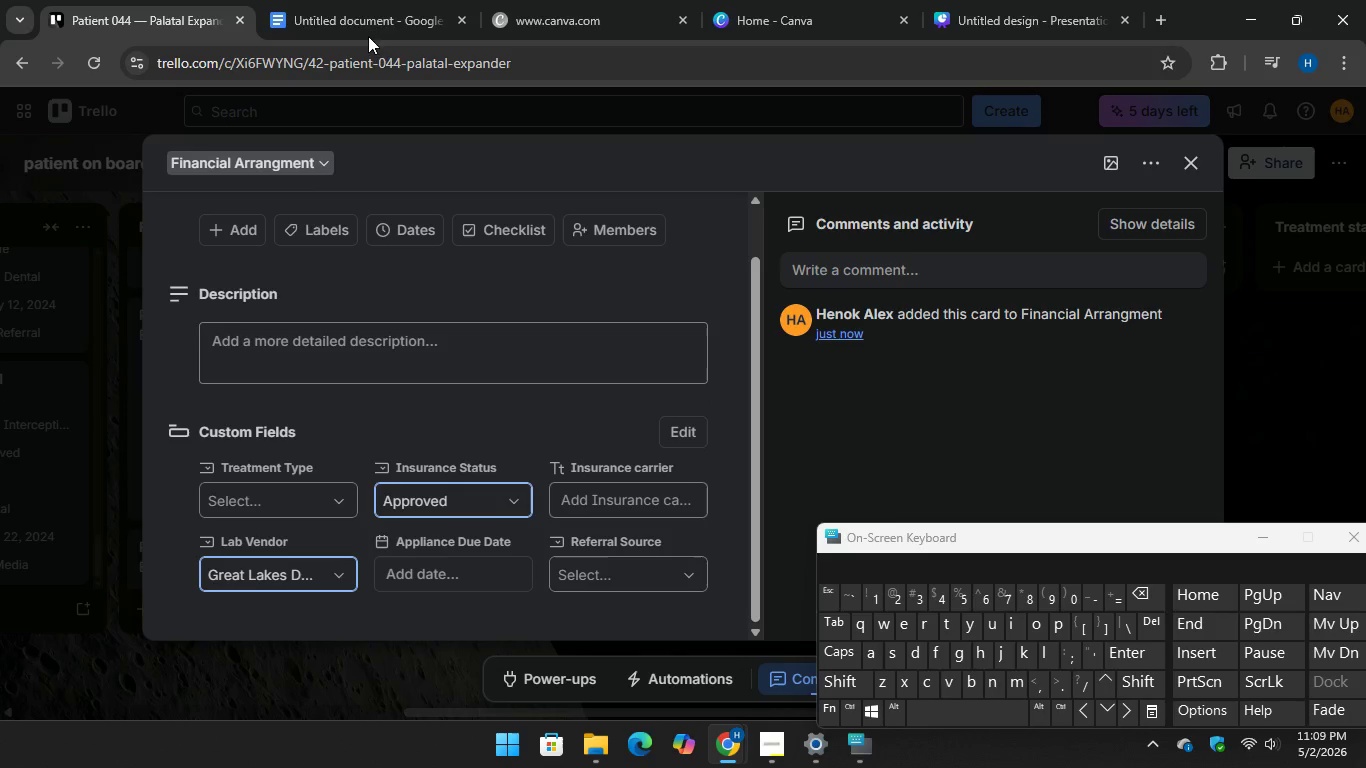 
left_click([363, 10])
 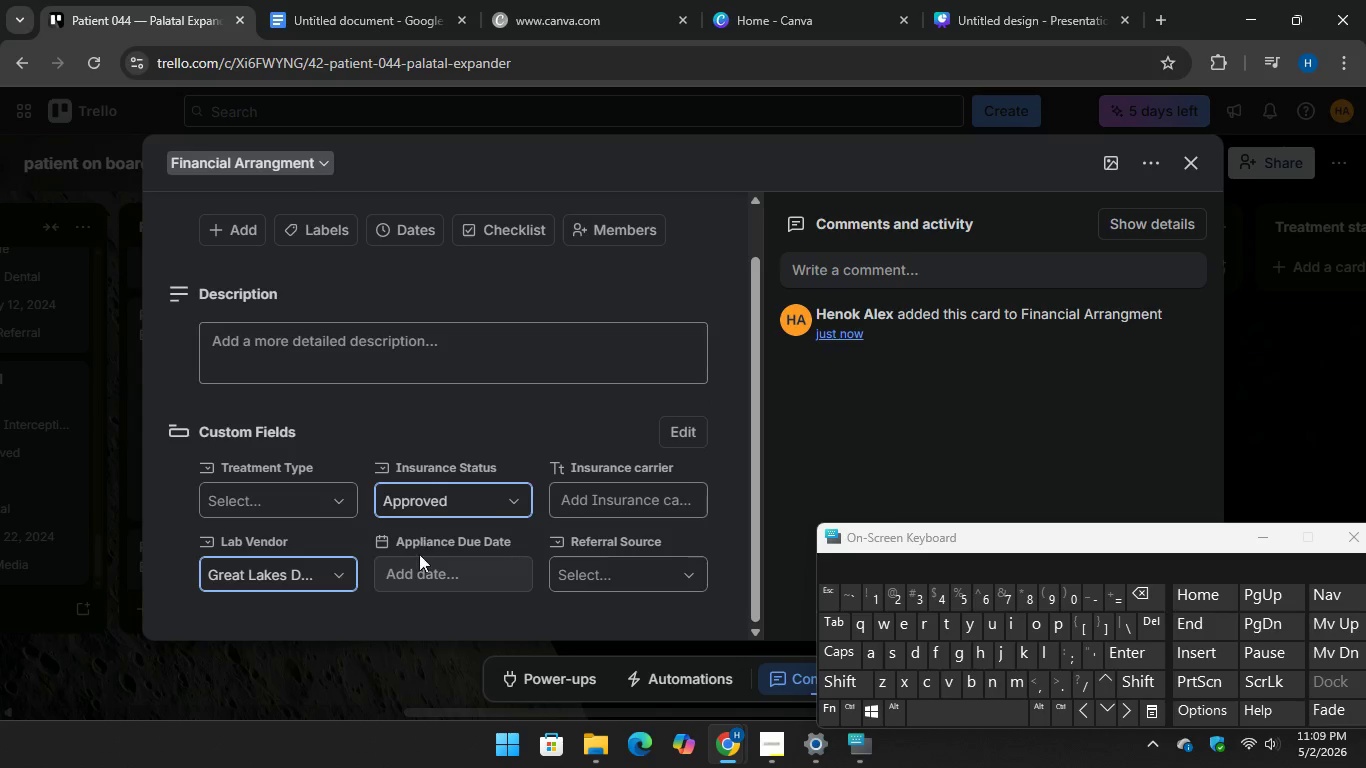 
wait(5.73)
 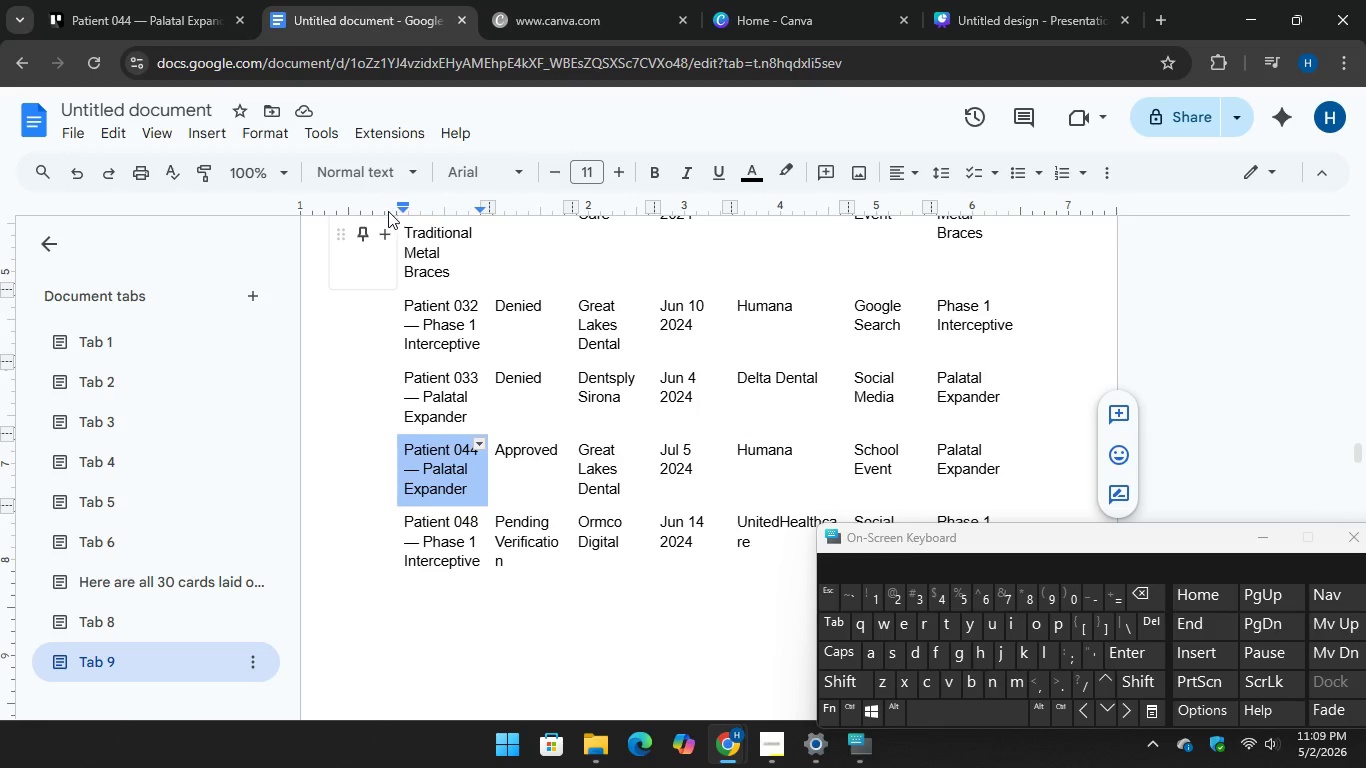 
left_click([429, 561])
 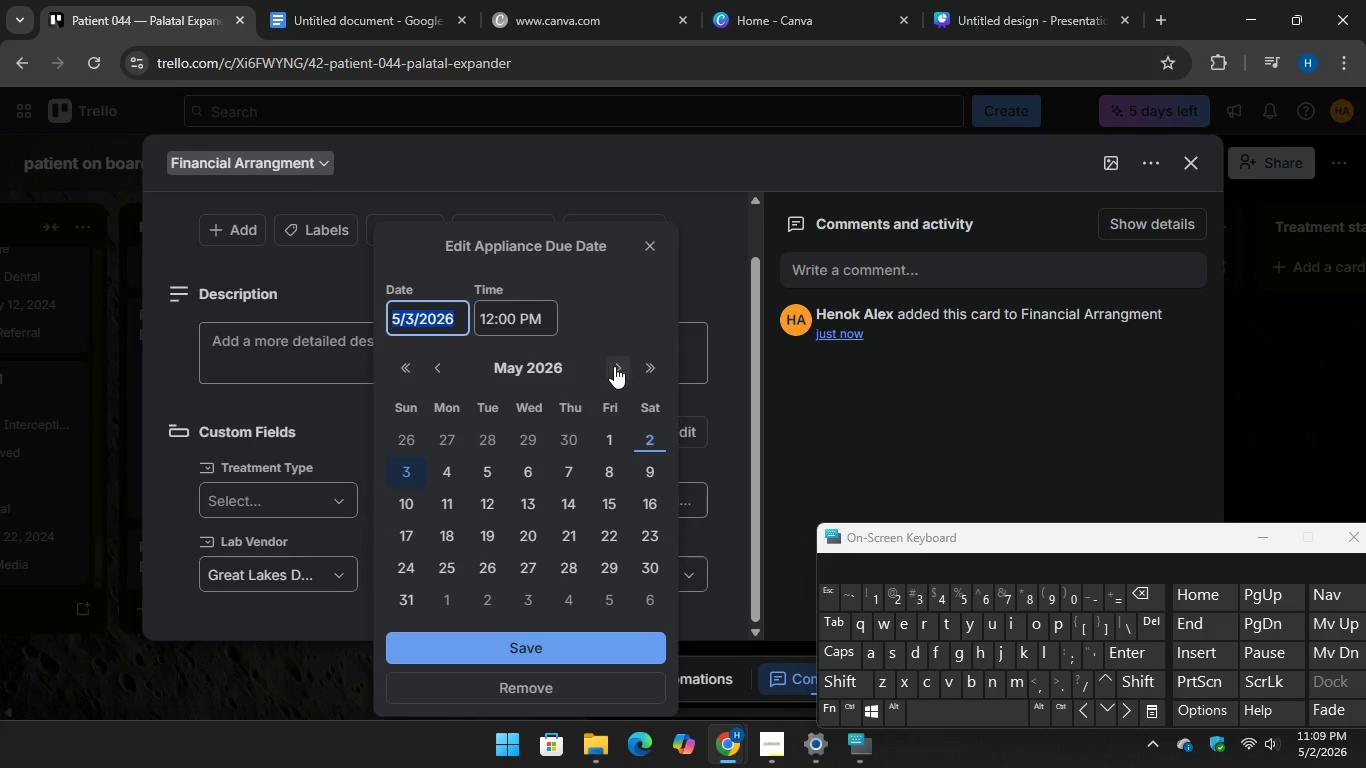 
double_click([614, 366])
 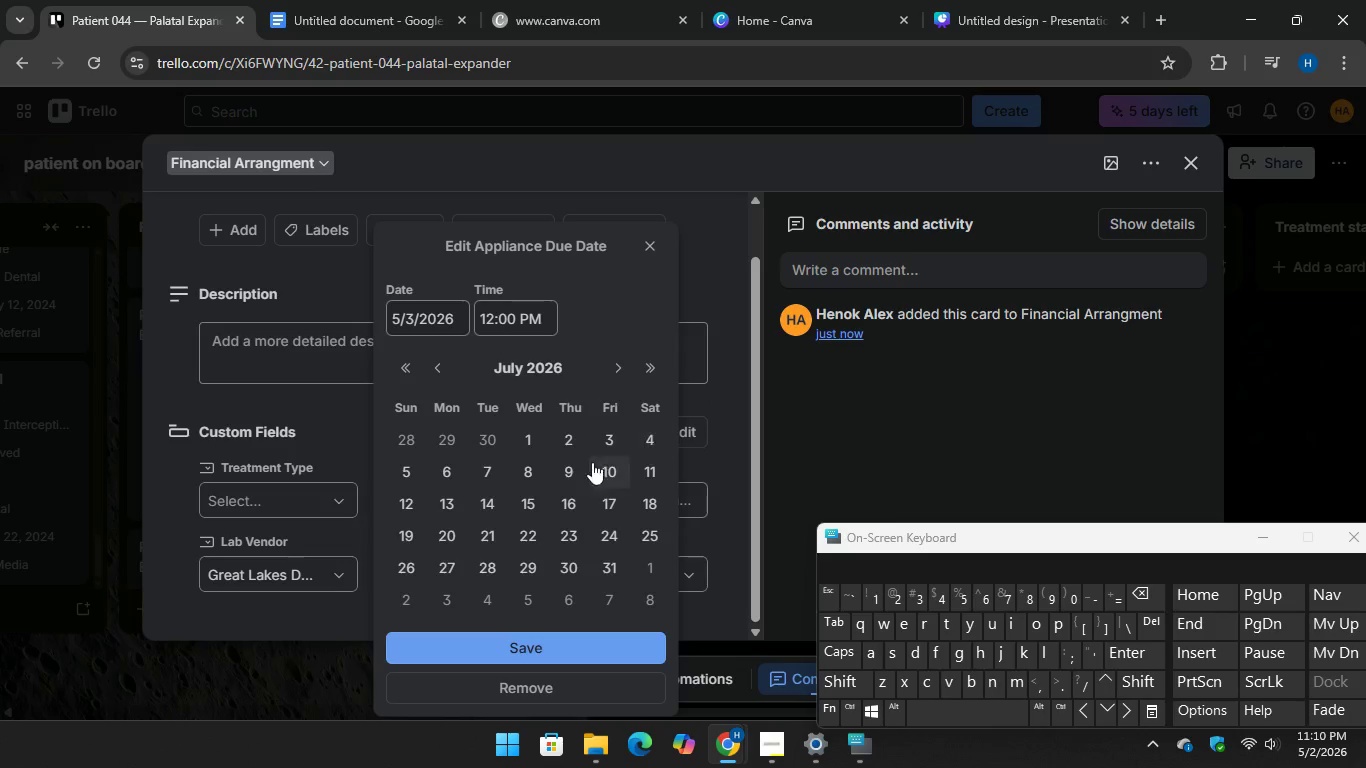 
left_click([412, 469])
 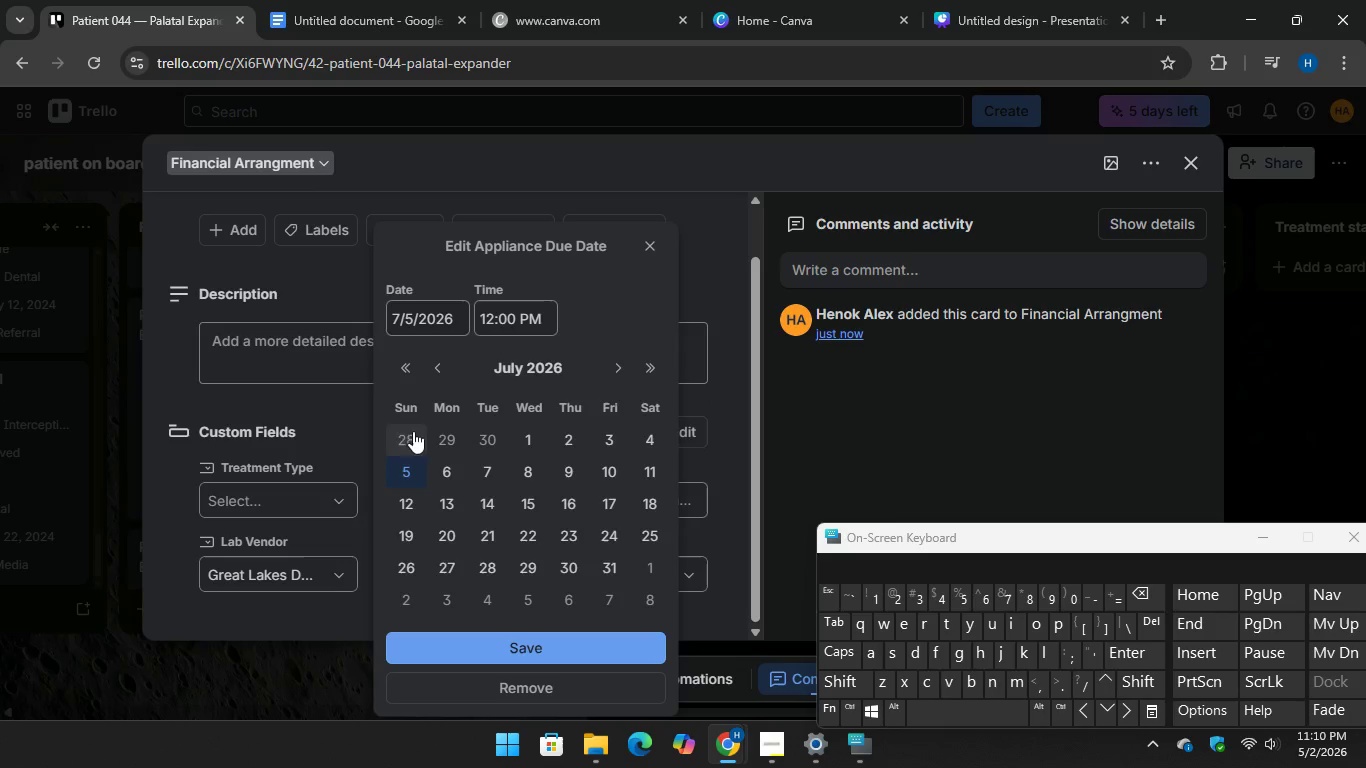 
double_click([401, 372])
 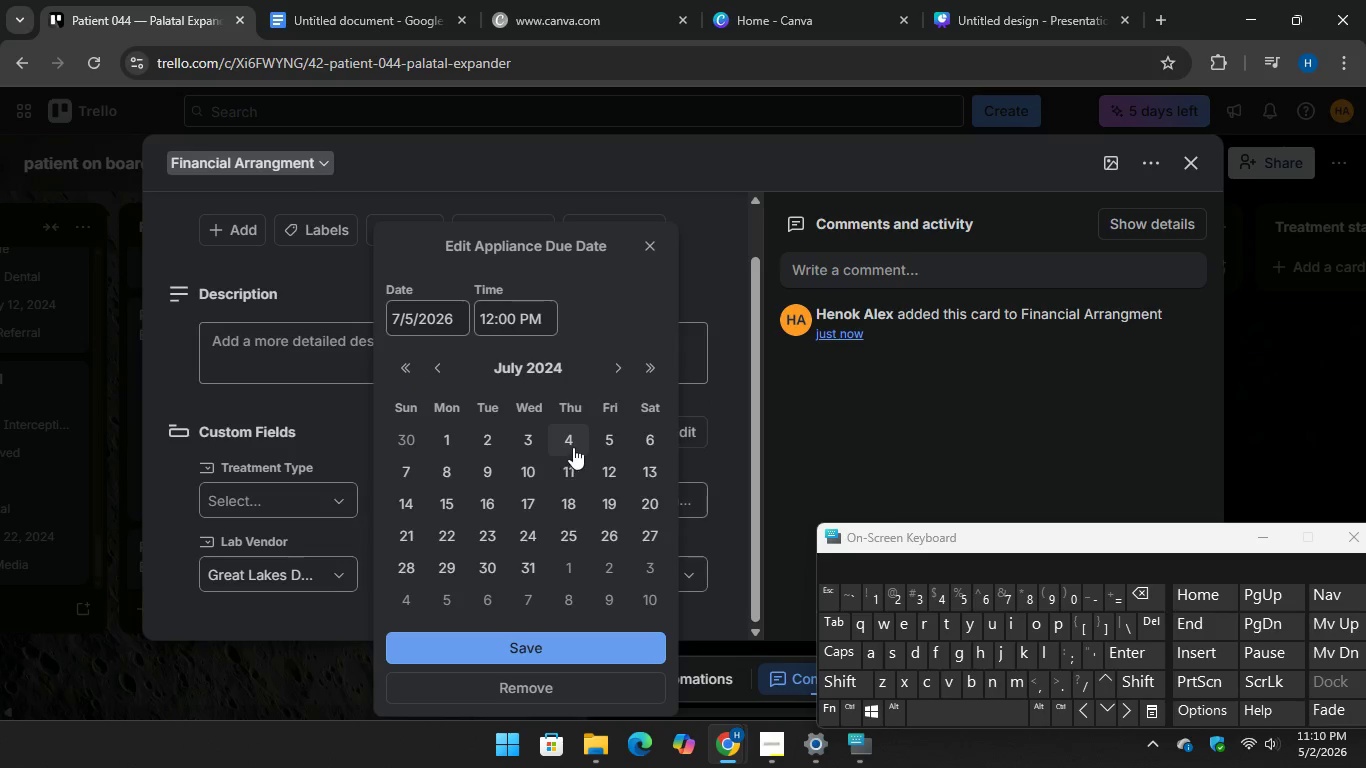 
left_click([599, 442])
 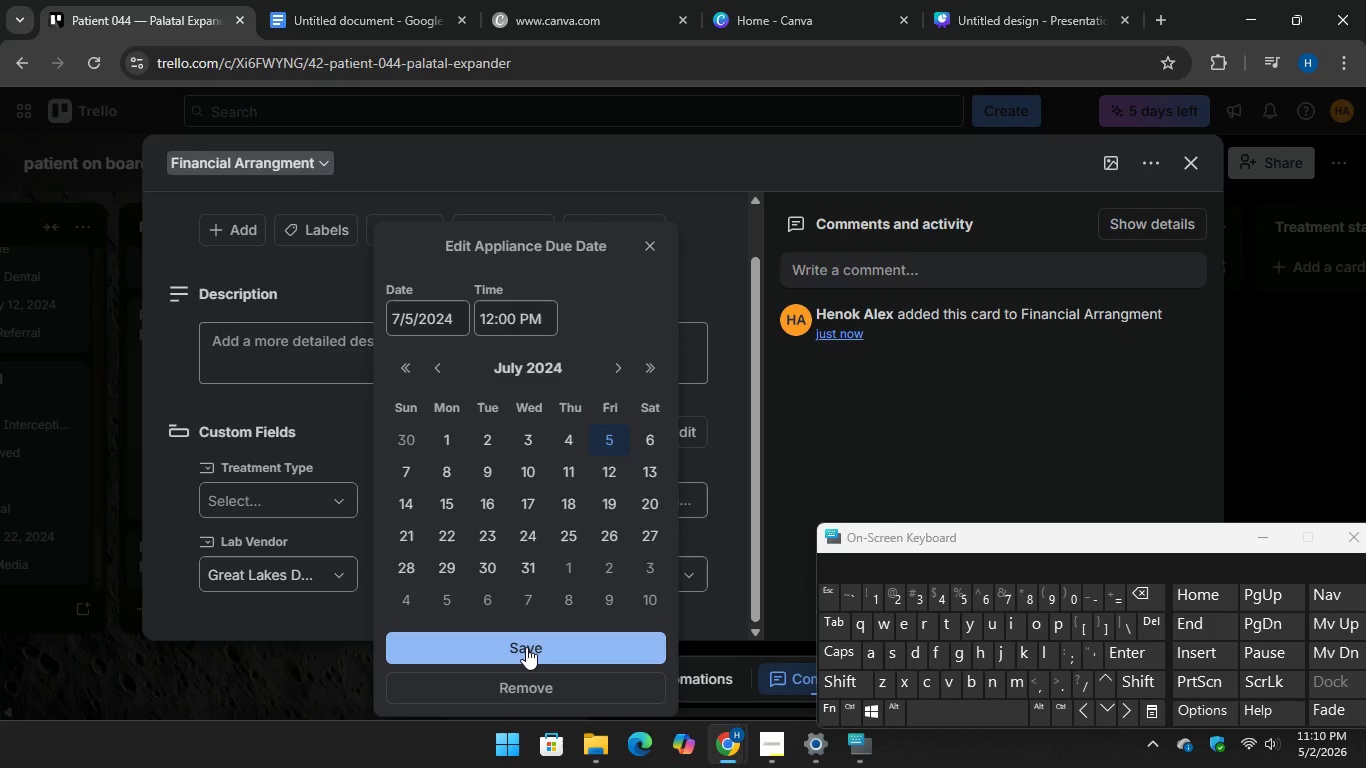 
left_click([524, 646])
 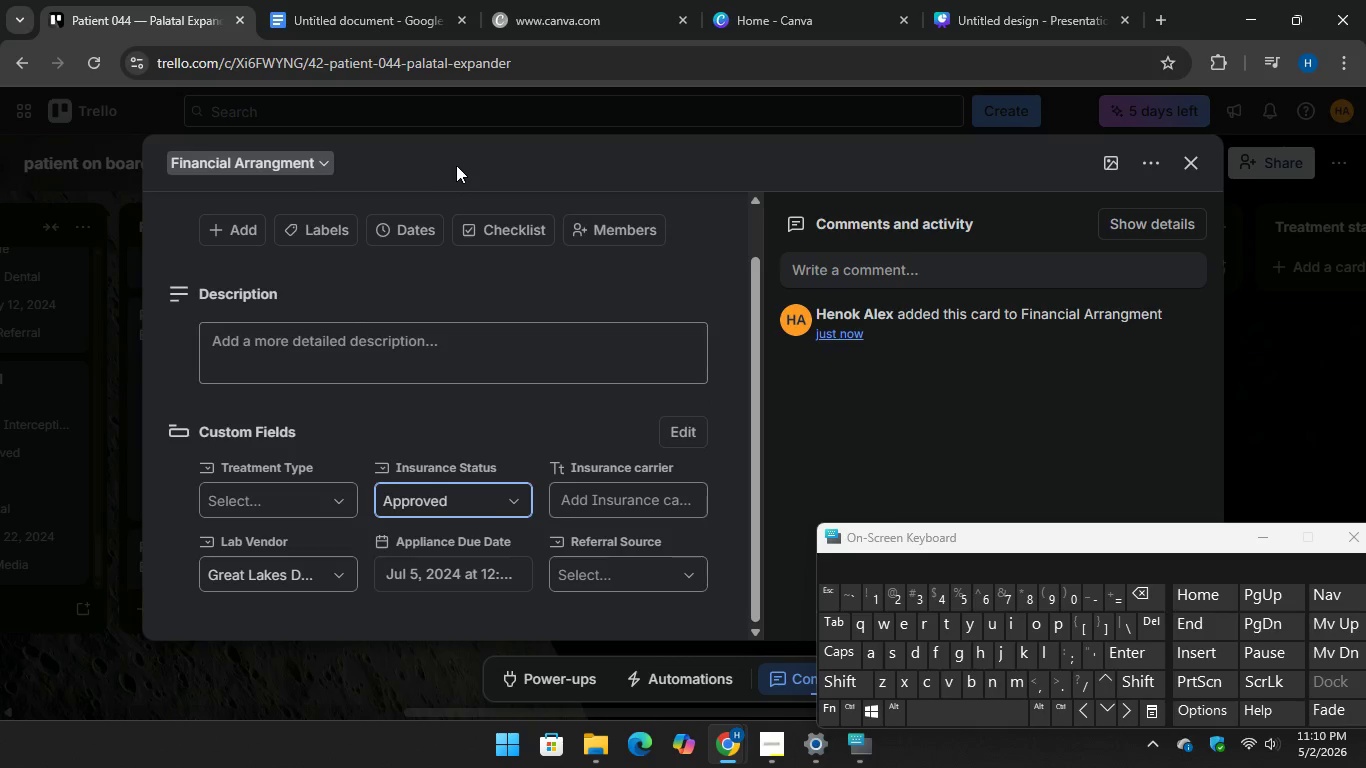 
left_click([383, 0])
 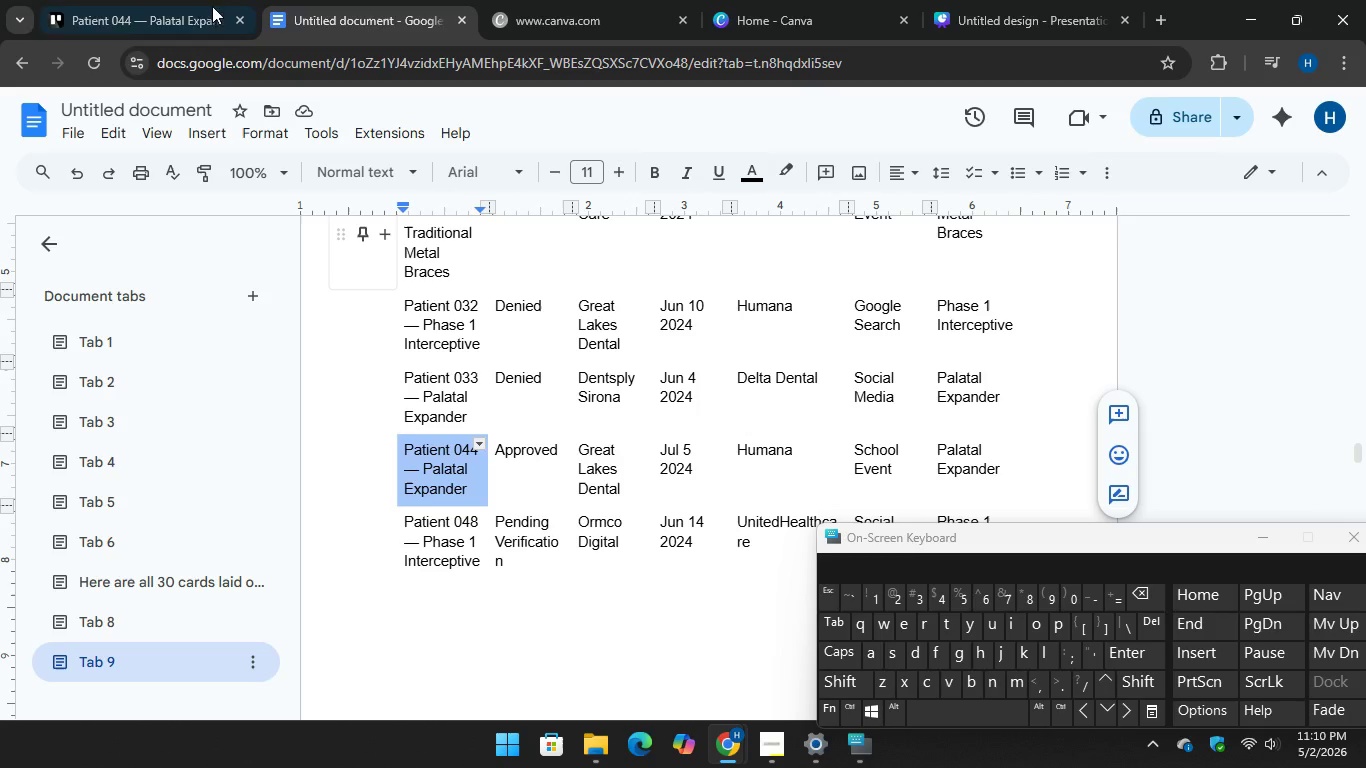 
left_click([173, 18])
 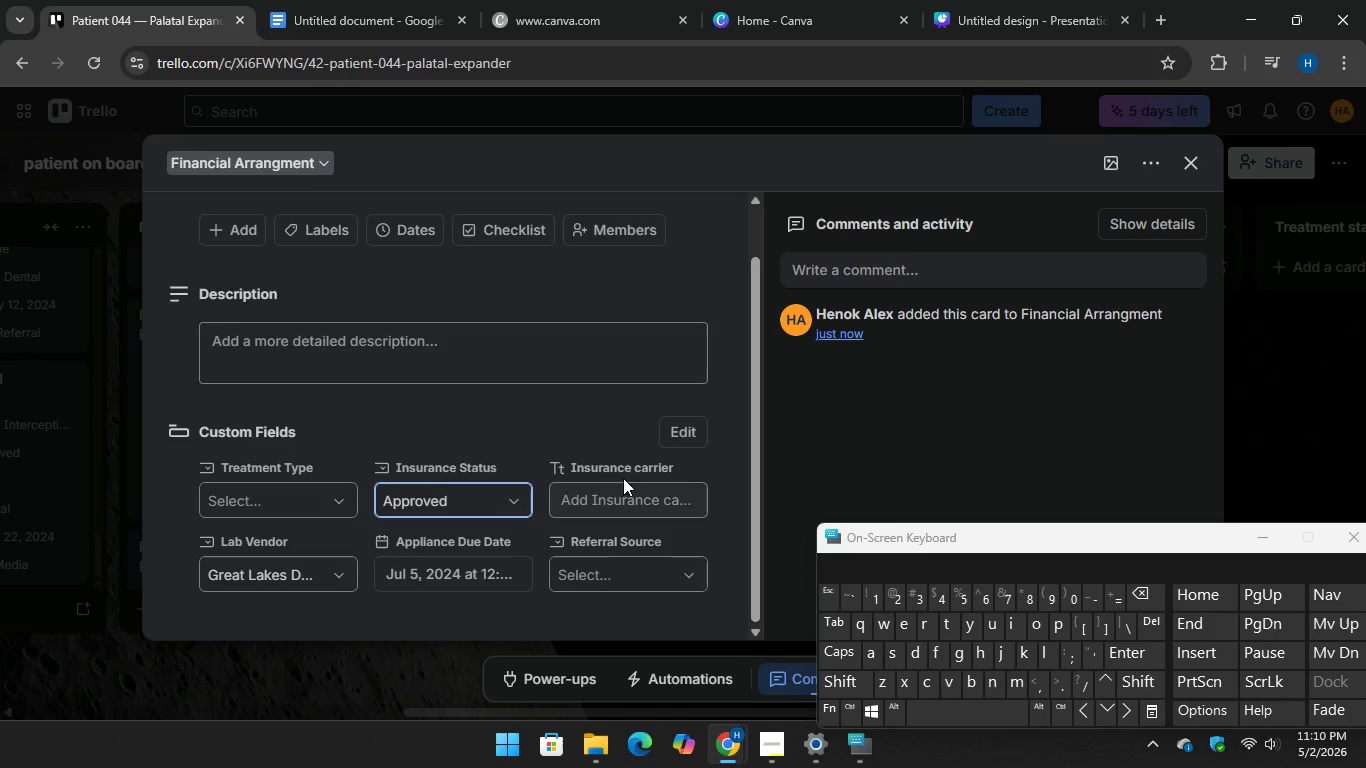 
left_click([616, 500])
 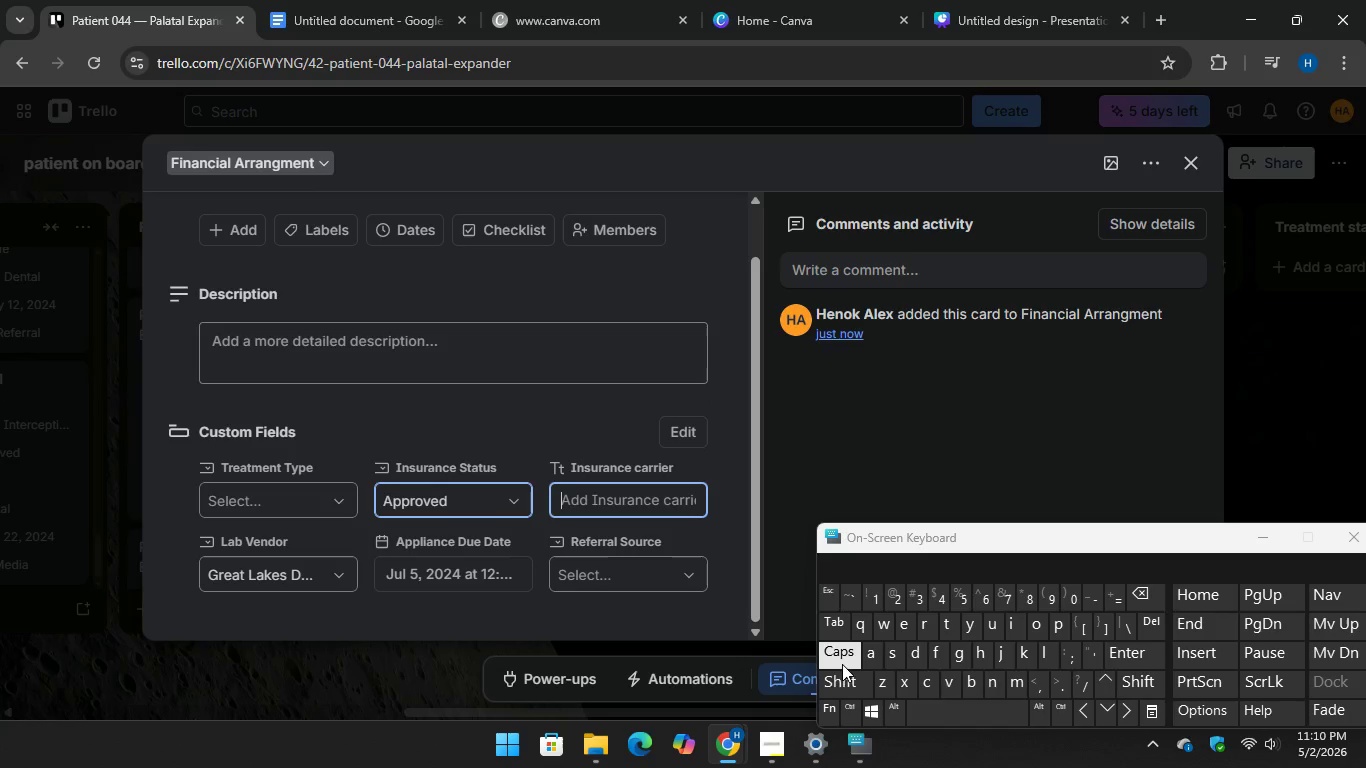 
type(Hum)
 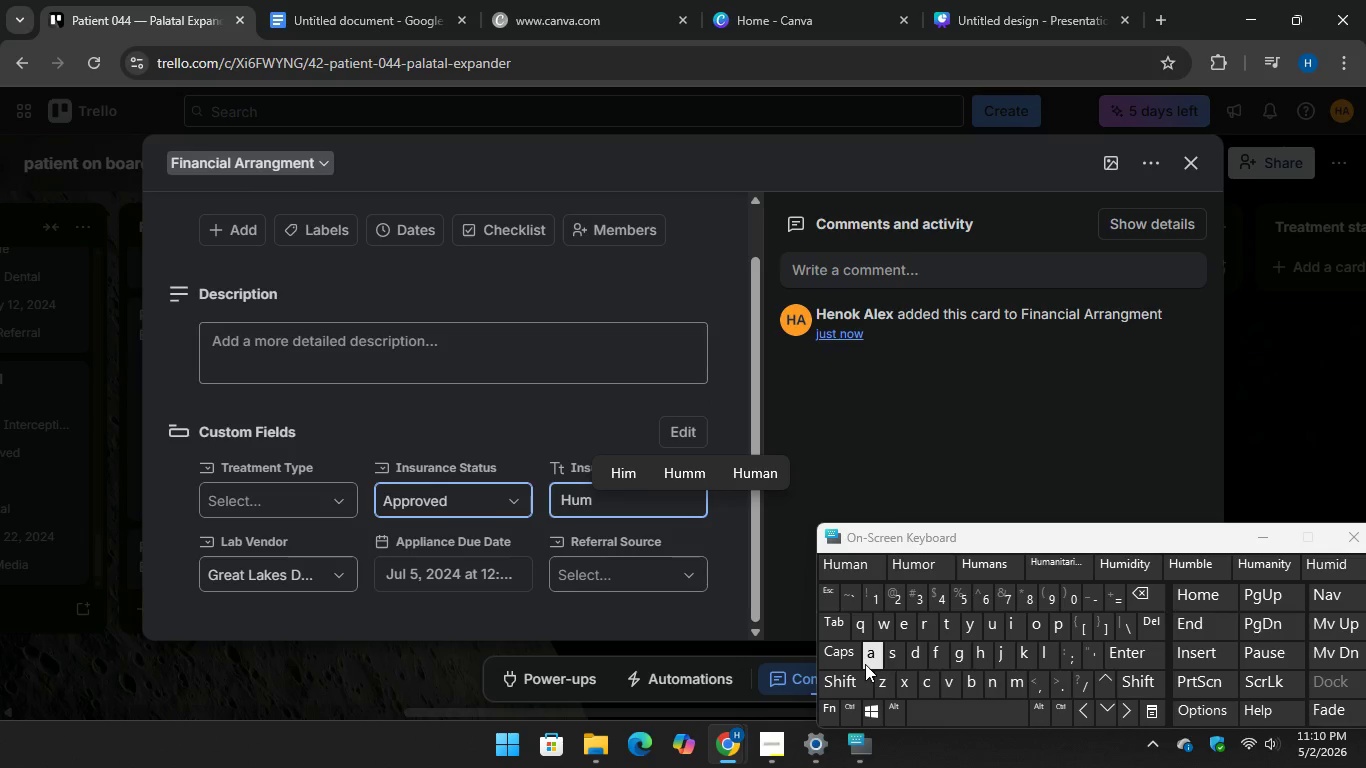 
wait(29.23)
 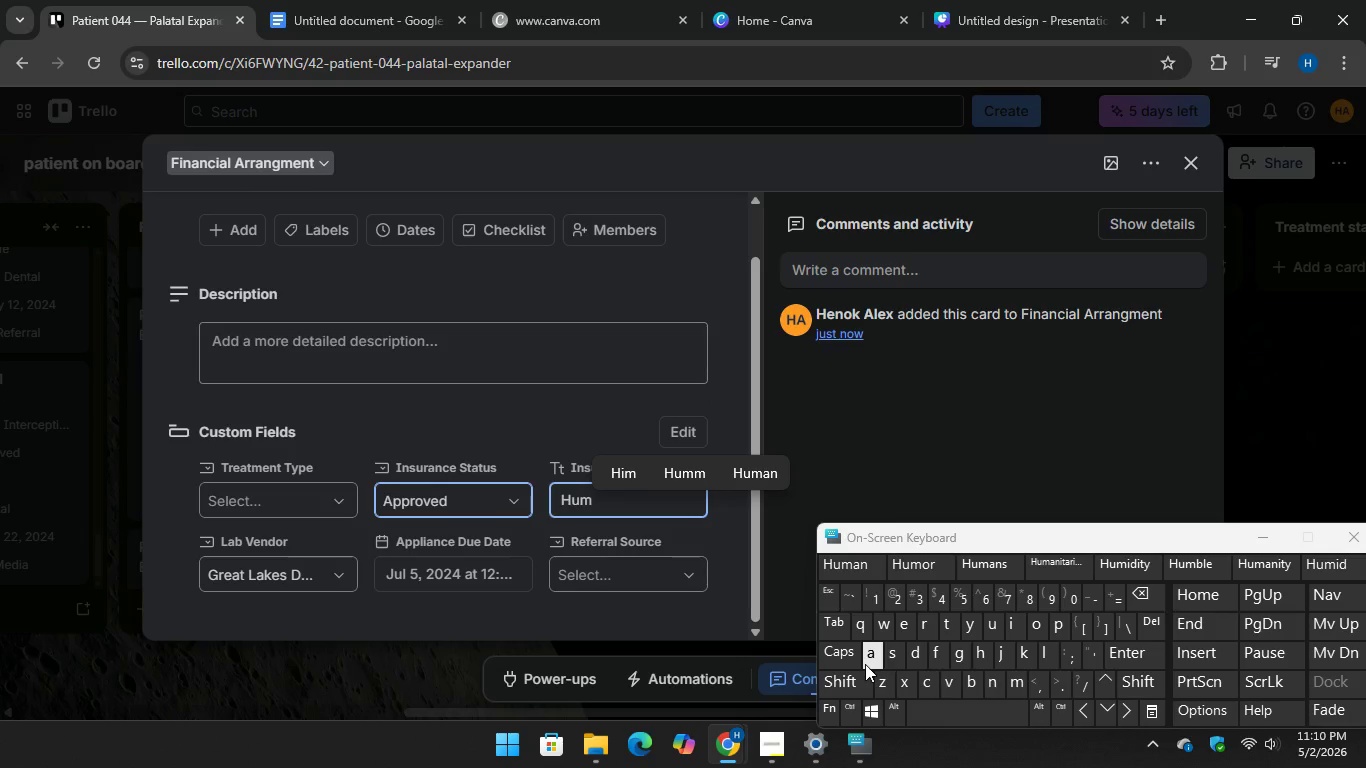 
key(A)
 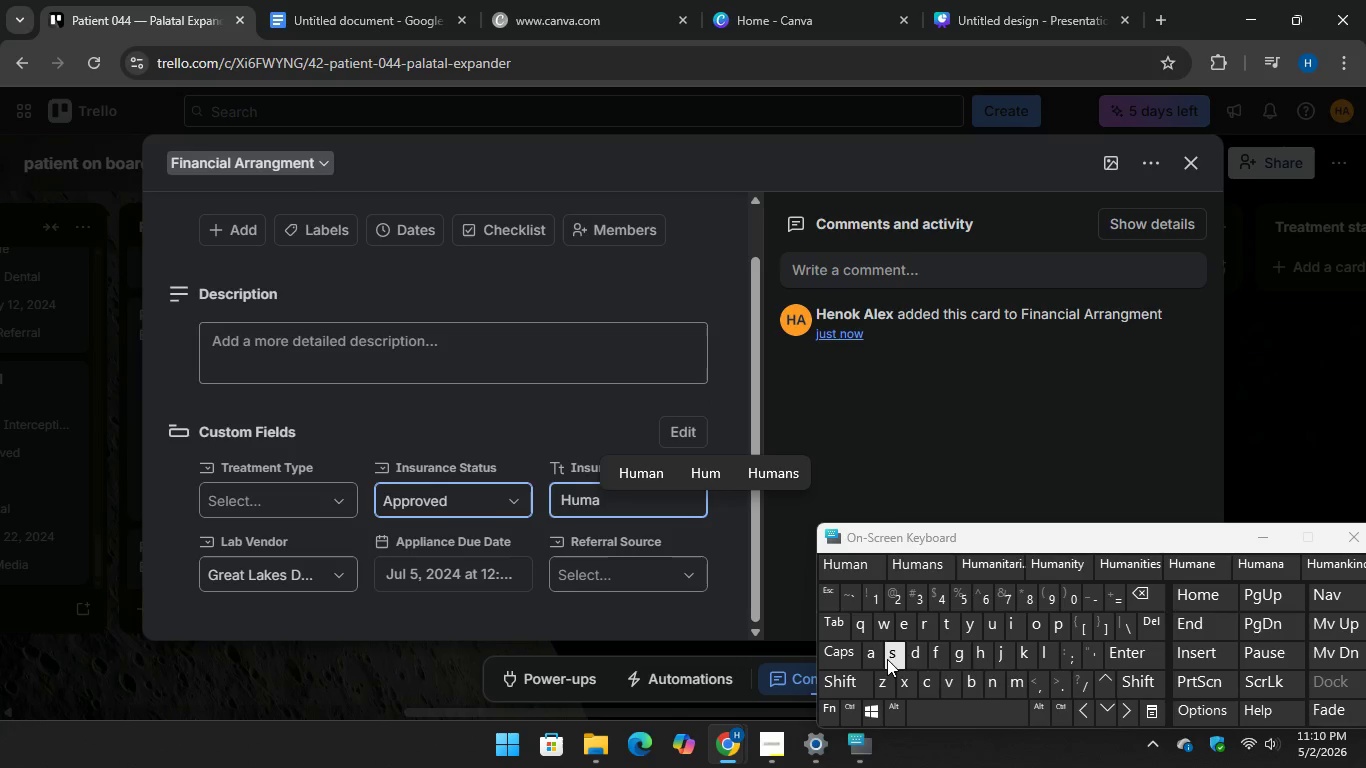 
type(na)
 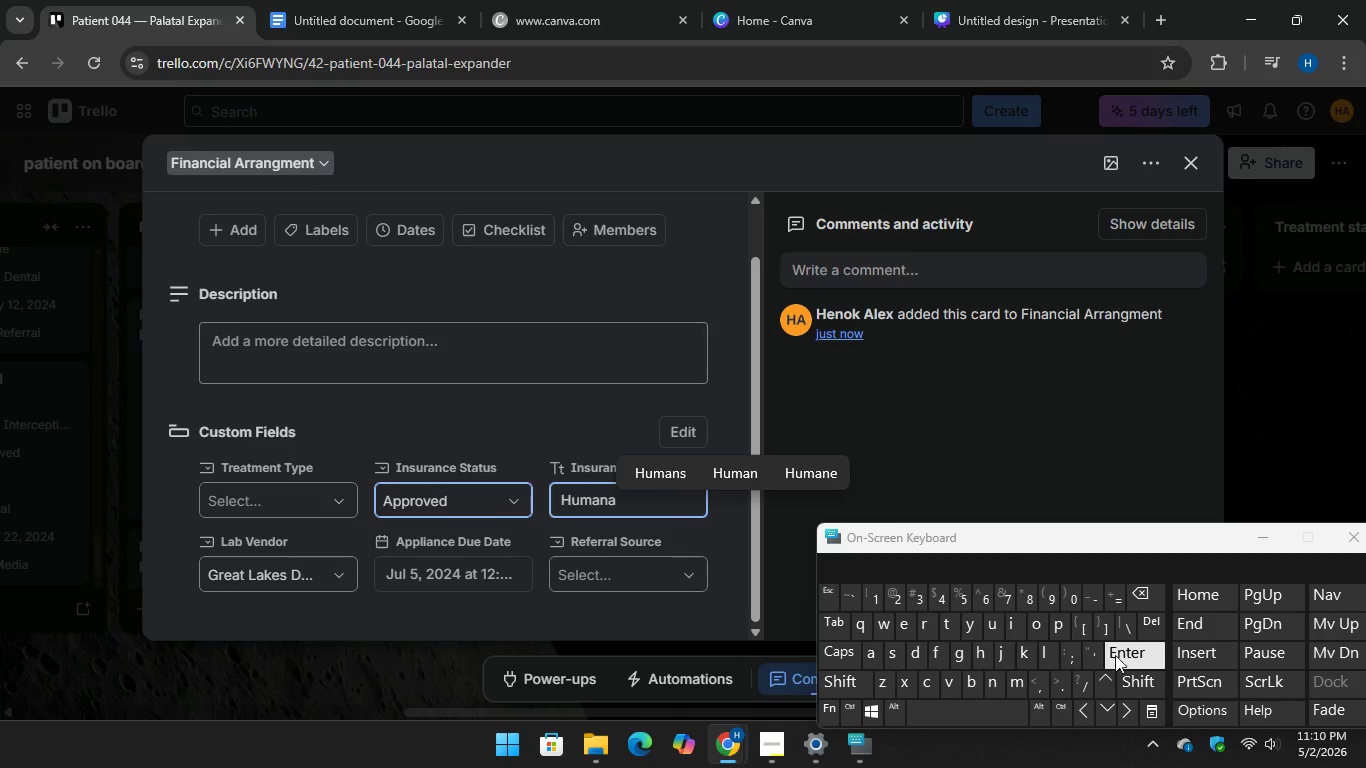 
key(Enter)
 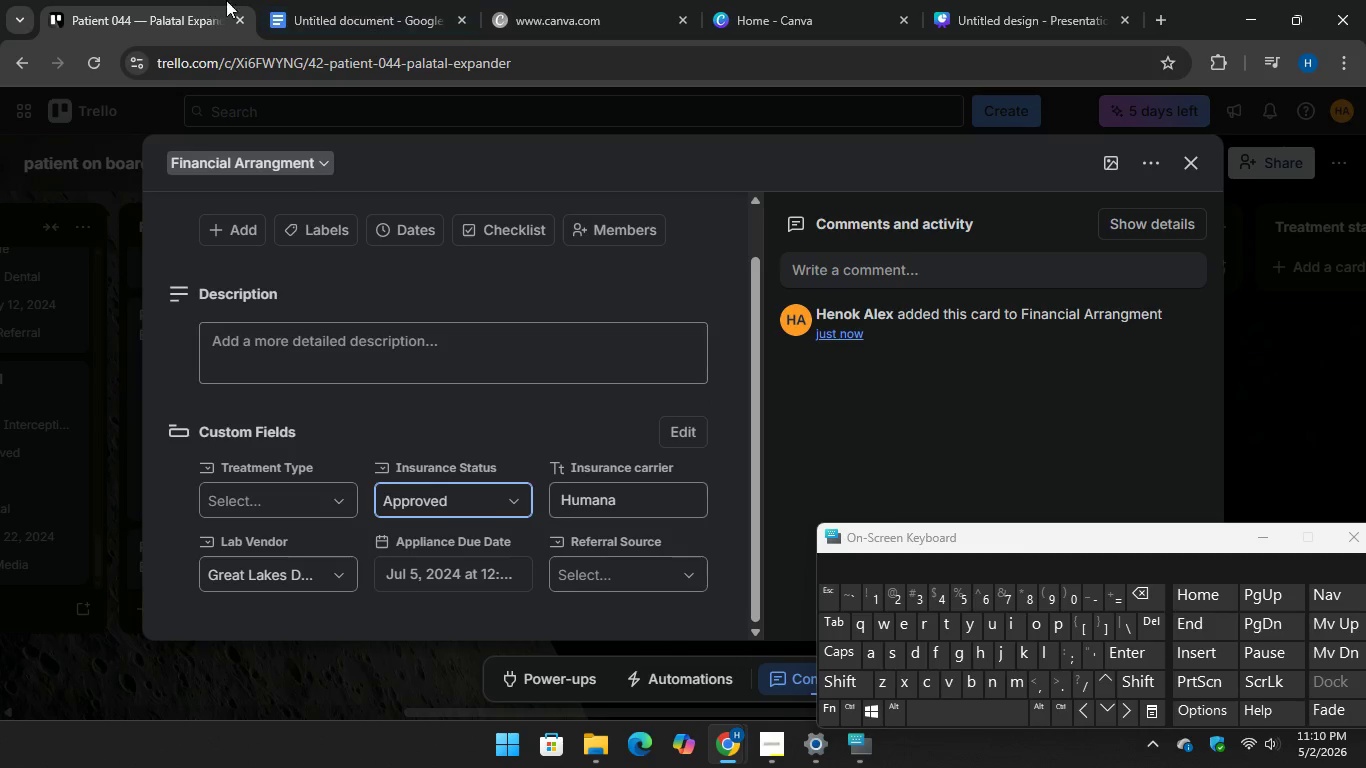 
left_click_drag(start_coordinate=[355, 0], to_coordinate=[358, 7])
 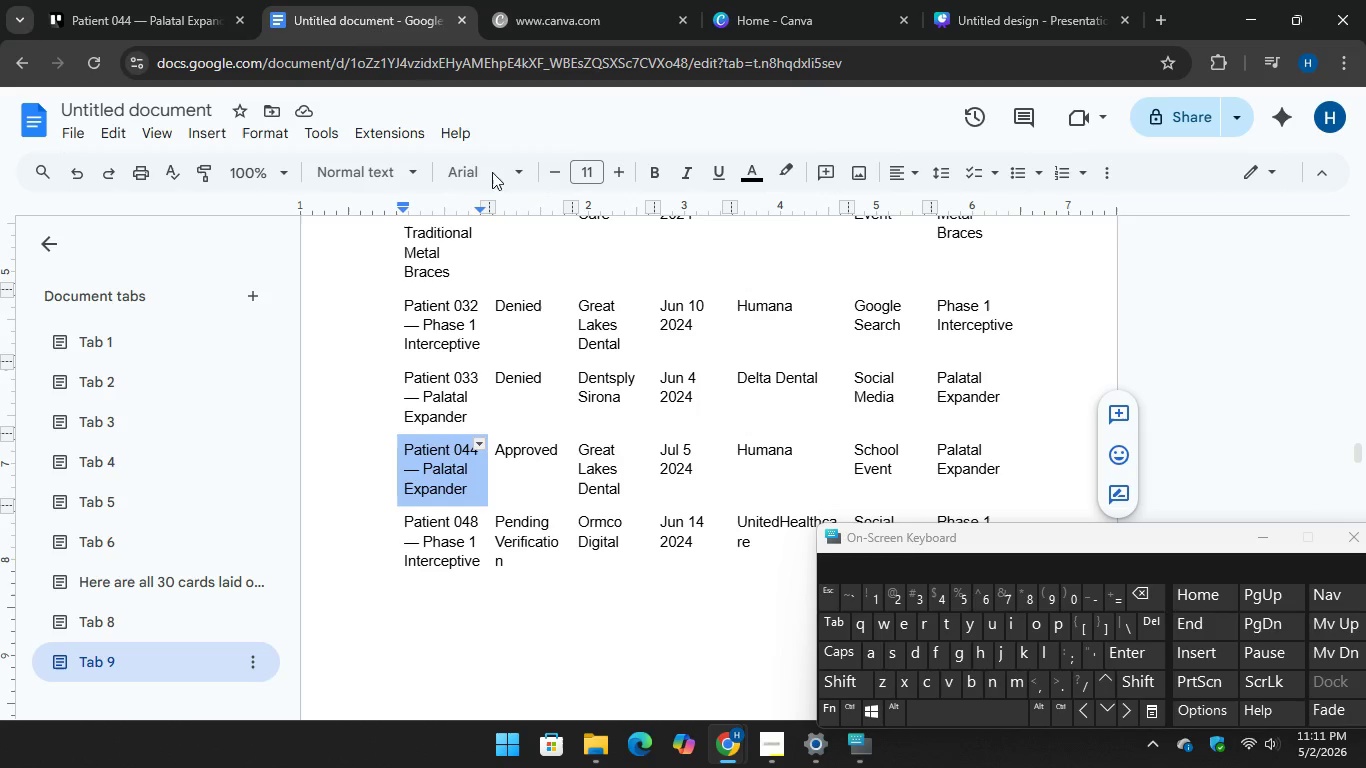 
mouse_move([181, 21])
 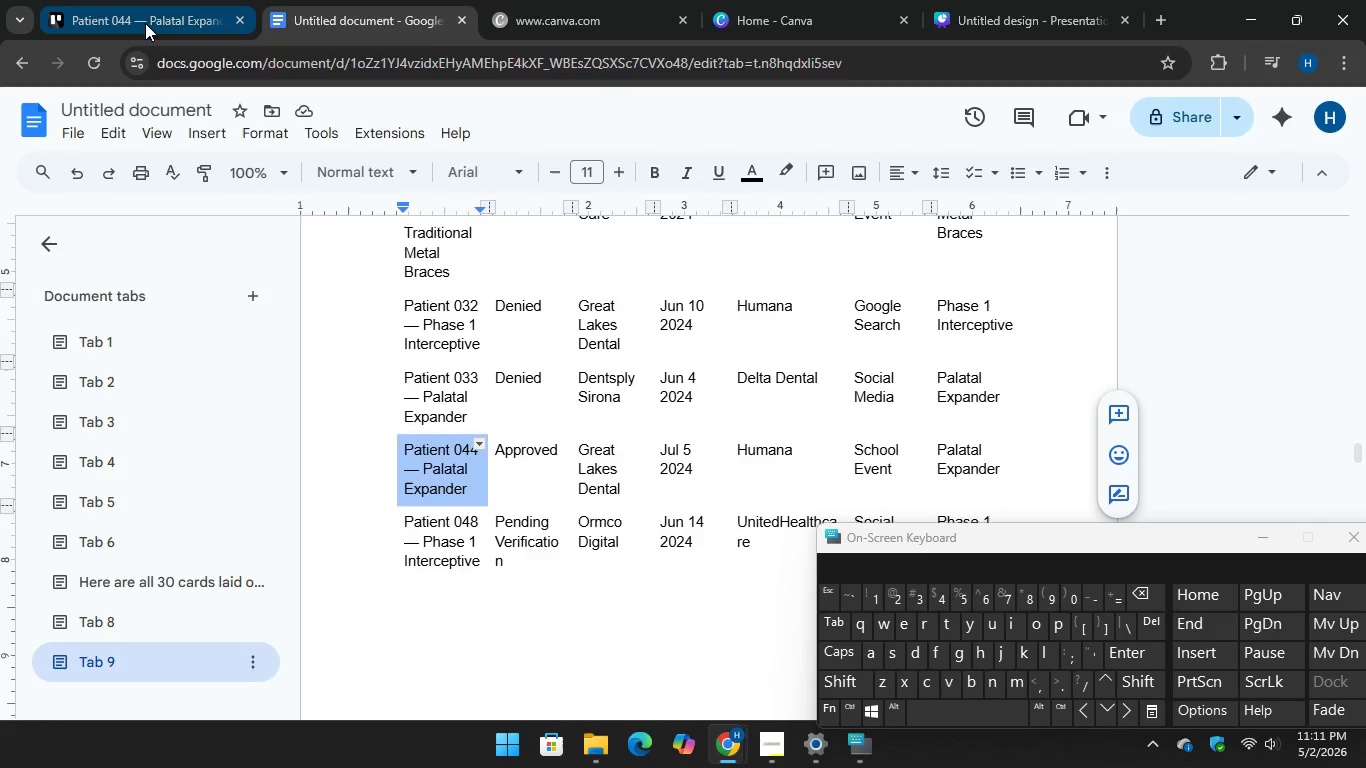 
left_click([145, 23])
 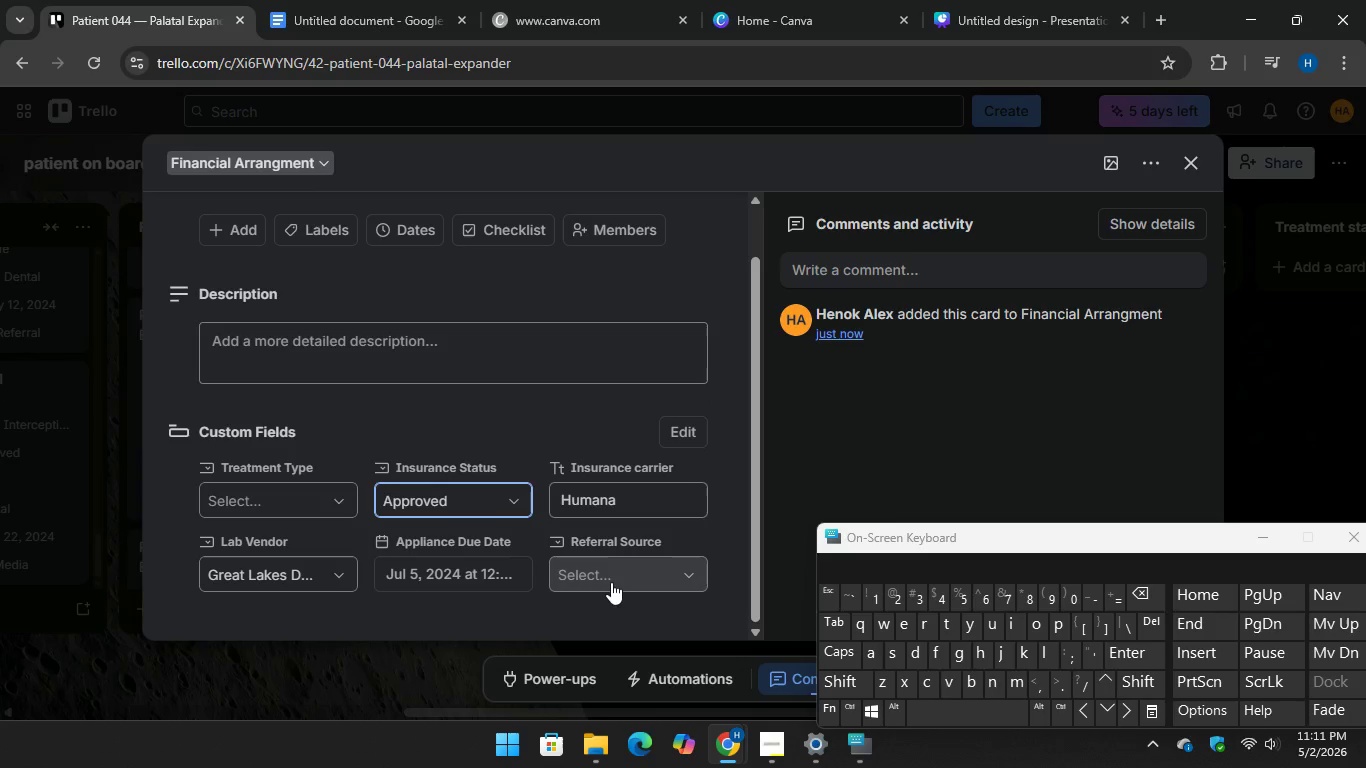 
left_click([611, 582])
 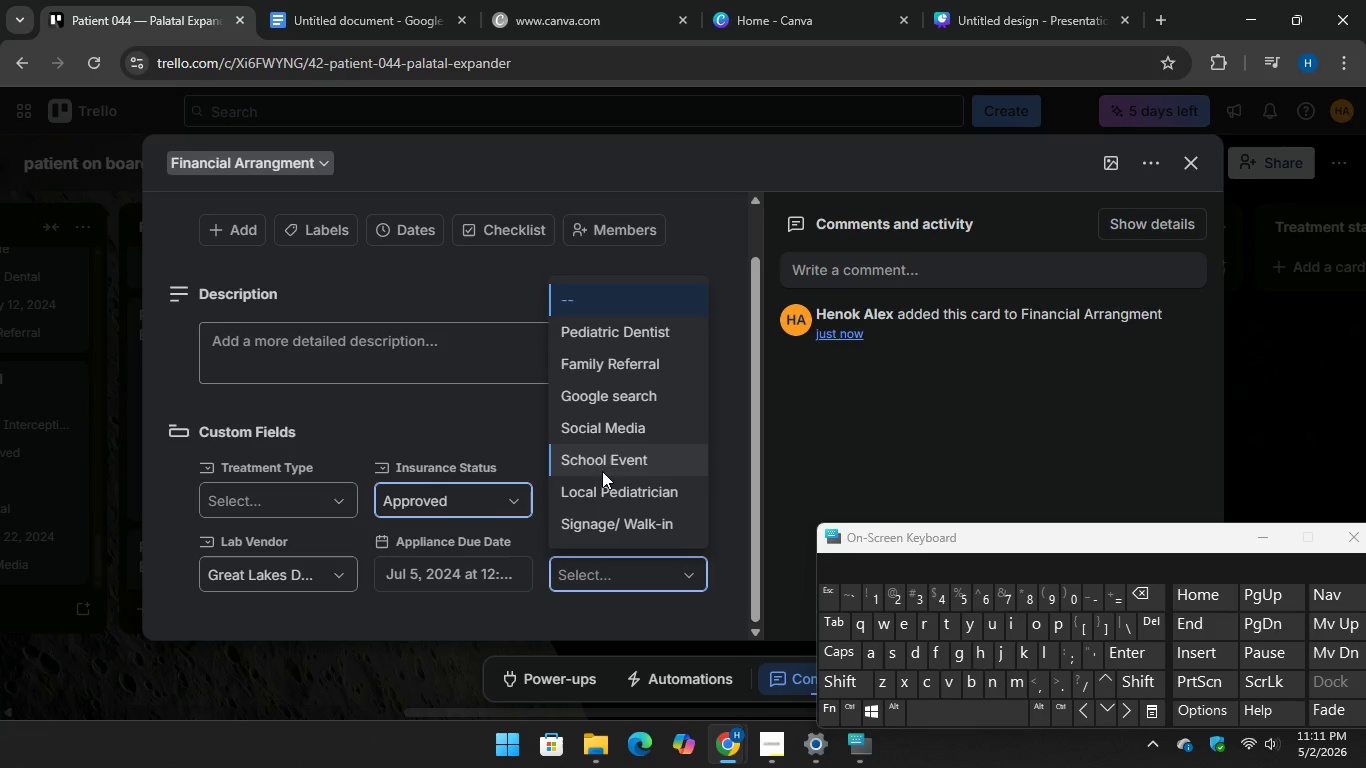 
left_click([600, 461])
 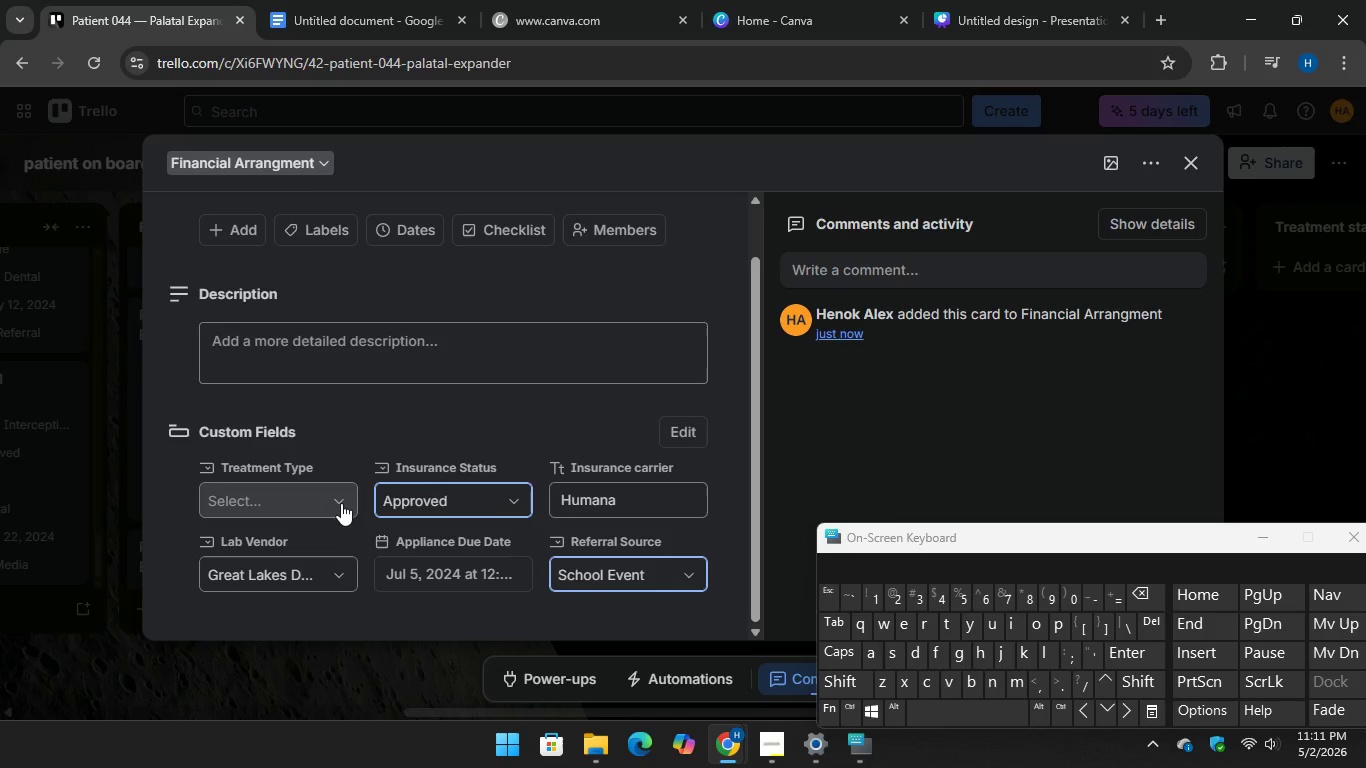 
left_click([337, 500])
 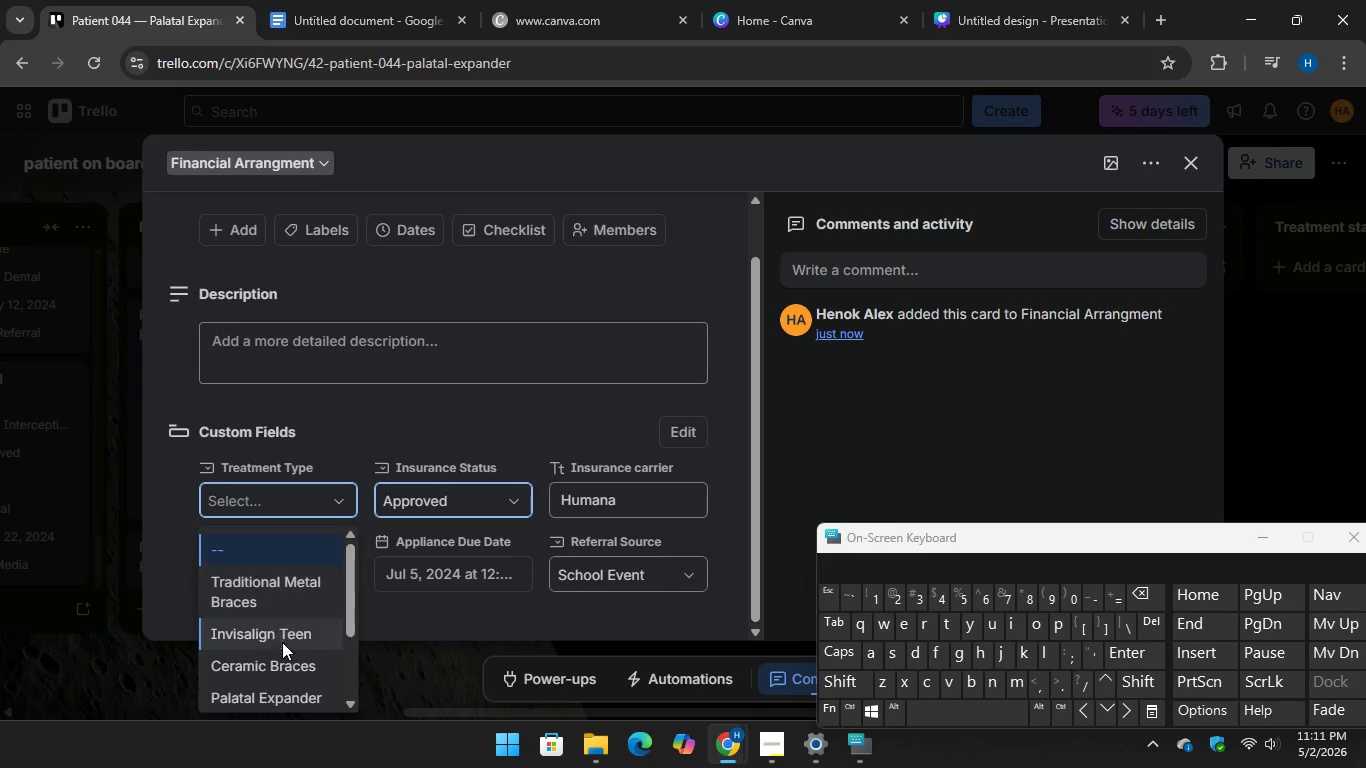 
scroll: coordinate [282, 653], scroll_direction: down, amount: 2.0
 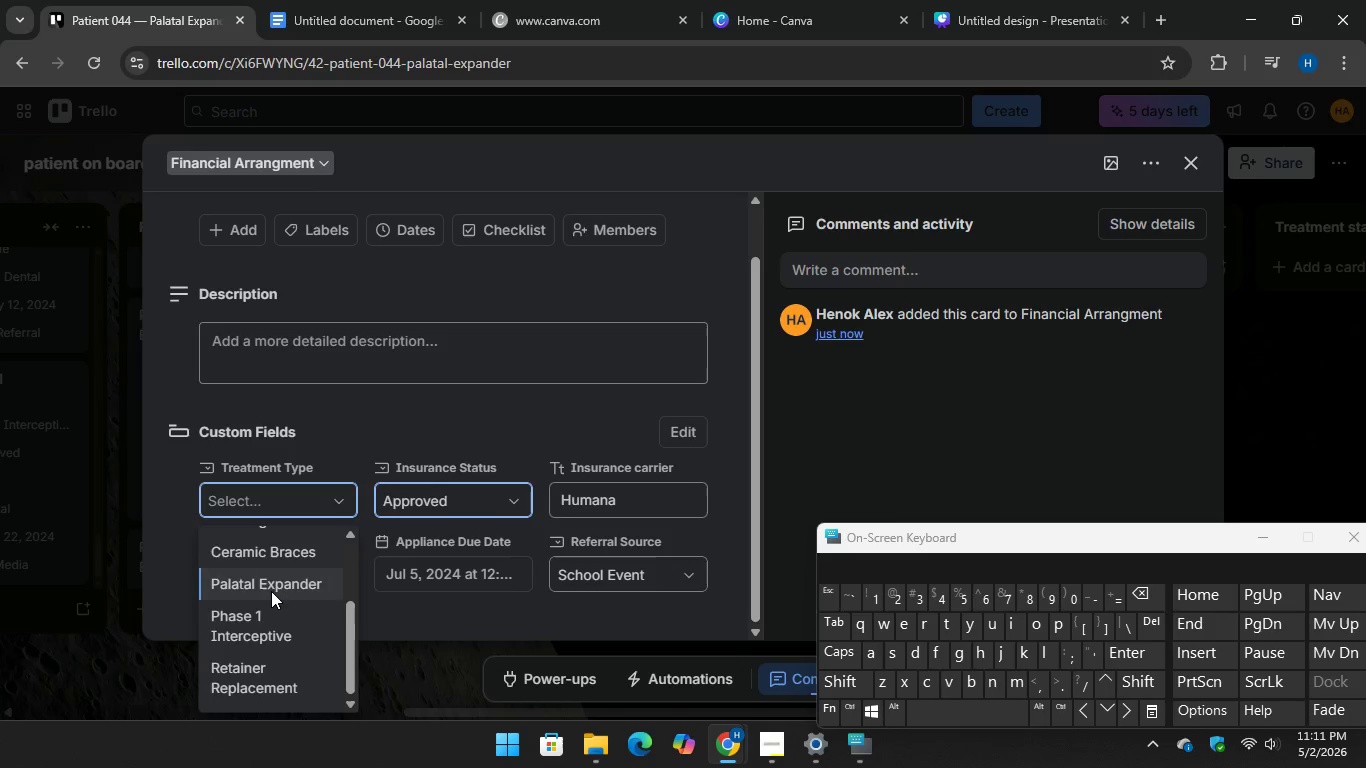 
left_click([271, 589])
 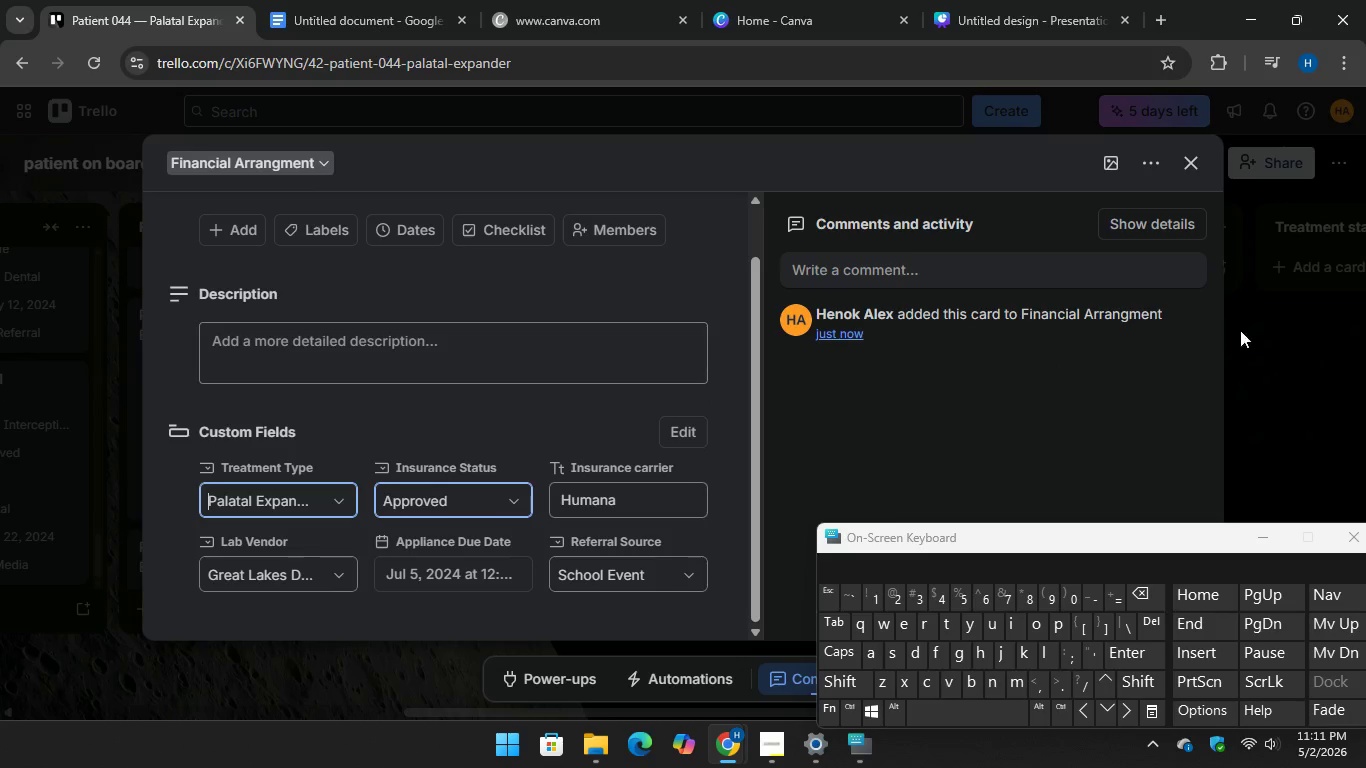 
left_click([1256, 334])
 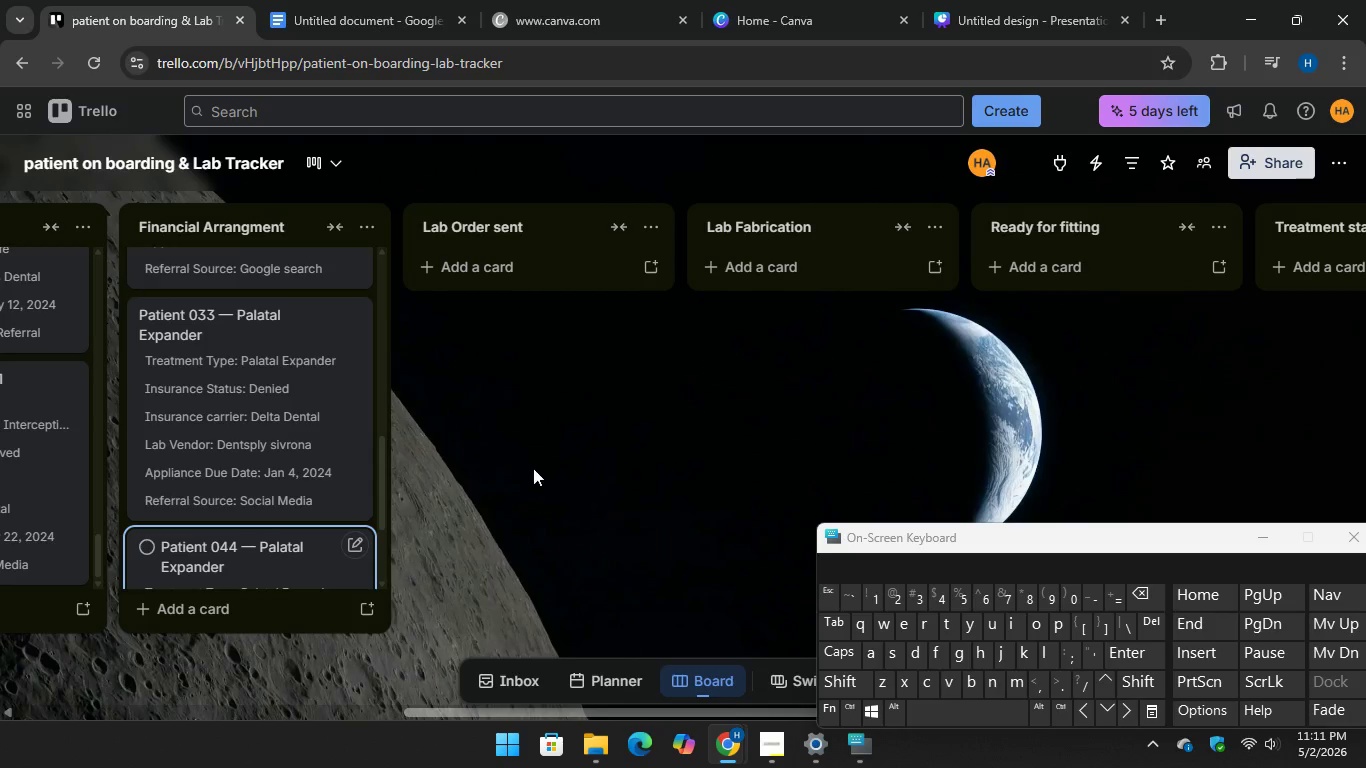 
scroll: coordinate [279, 475], scroll_direction: down, amount: 12.0
 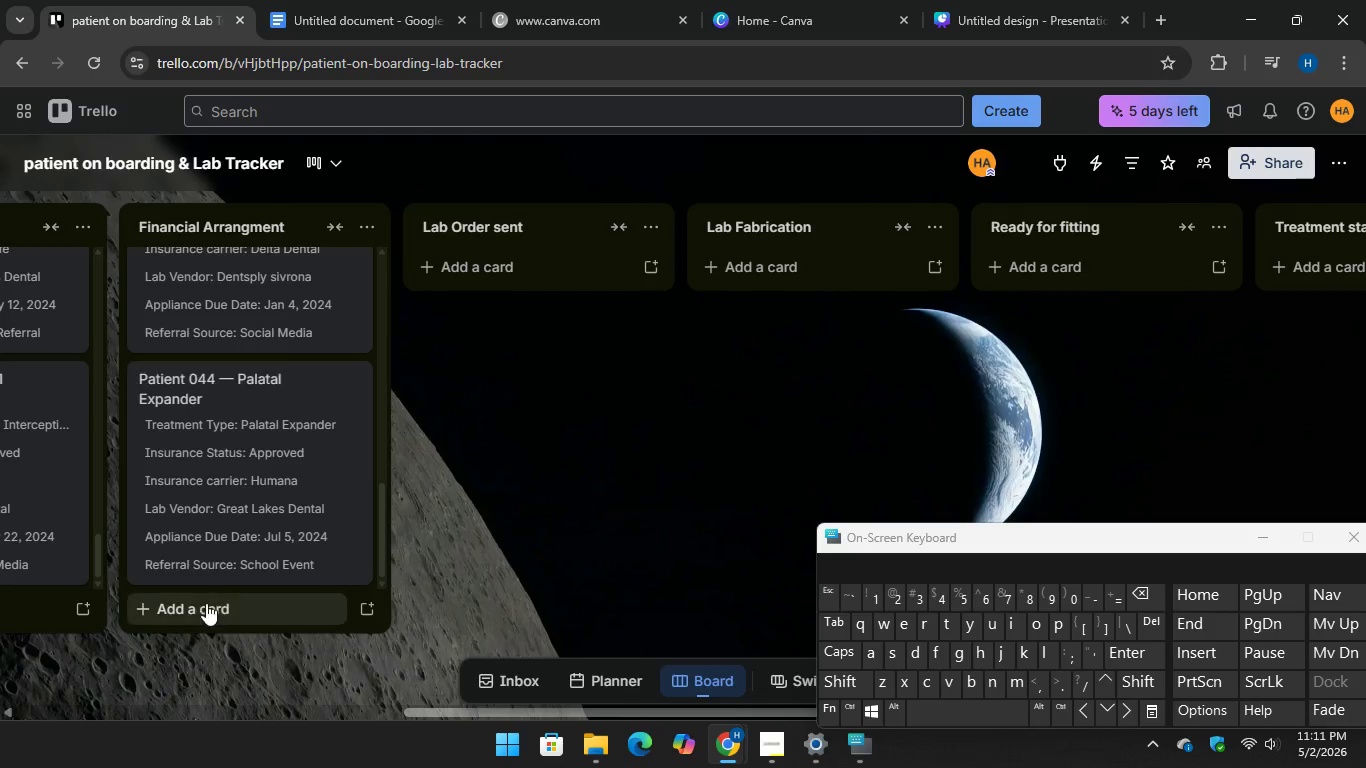 
left_click([192, 610])
 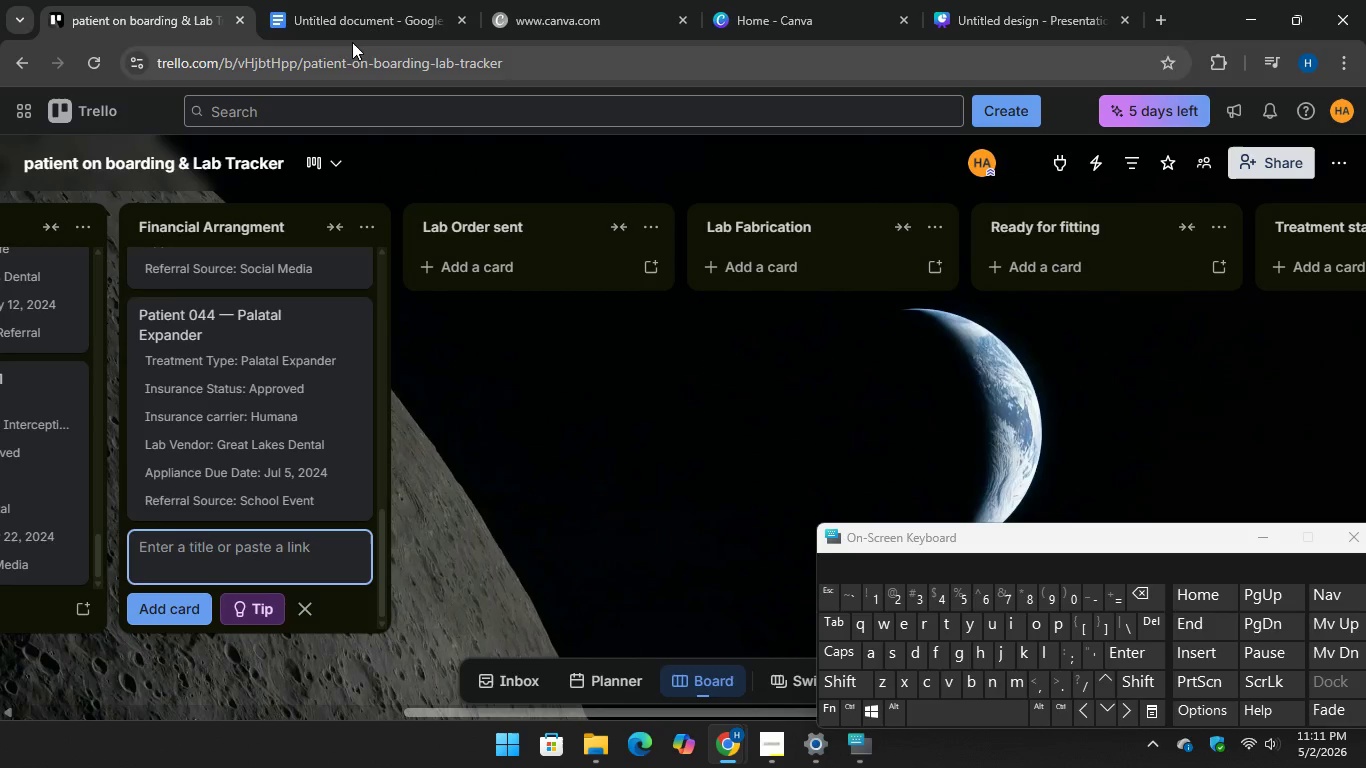 
left_click([352, 23])
 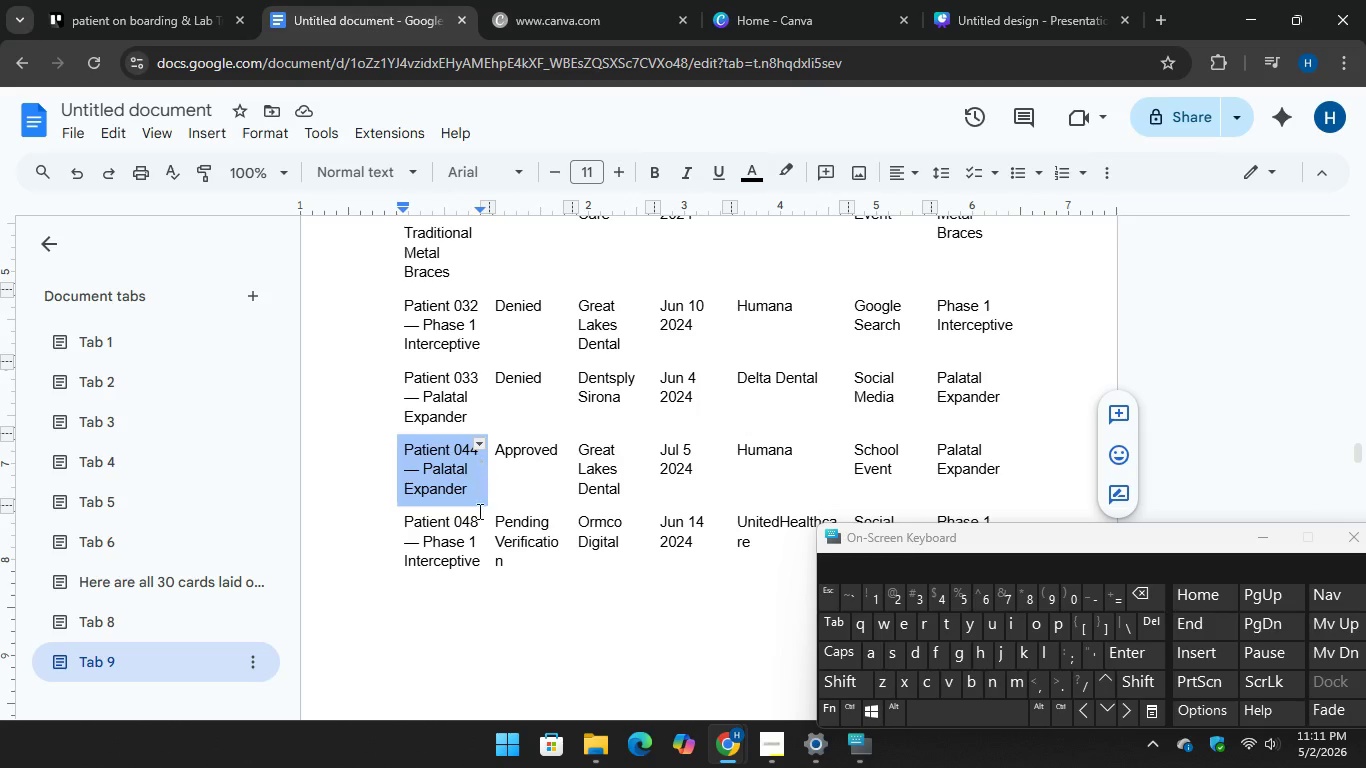 
scroll: coordinate [480, 513], scroll_direction: down, amount: 2.0
 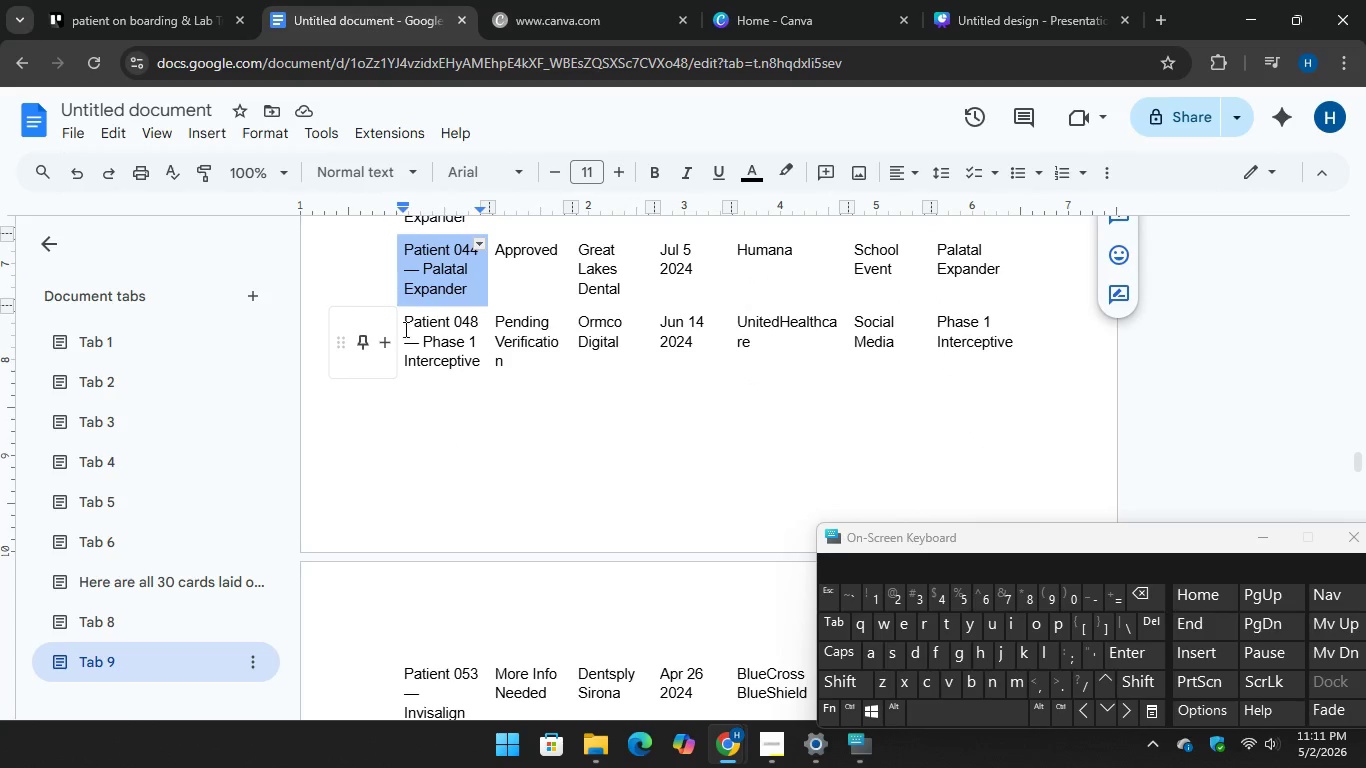 
left_click_drag(start_coordinate=[404, 324], to_coordinate=[480, 363])
 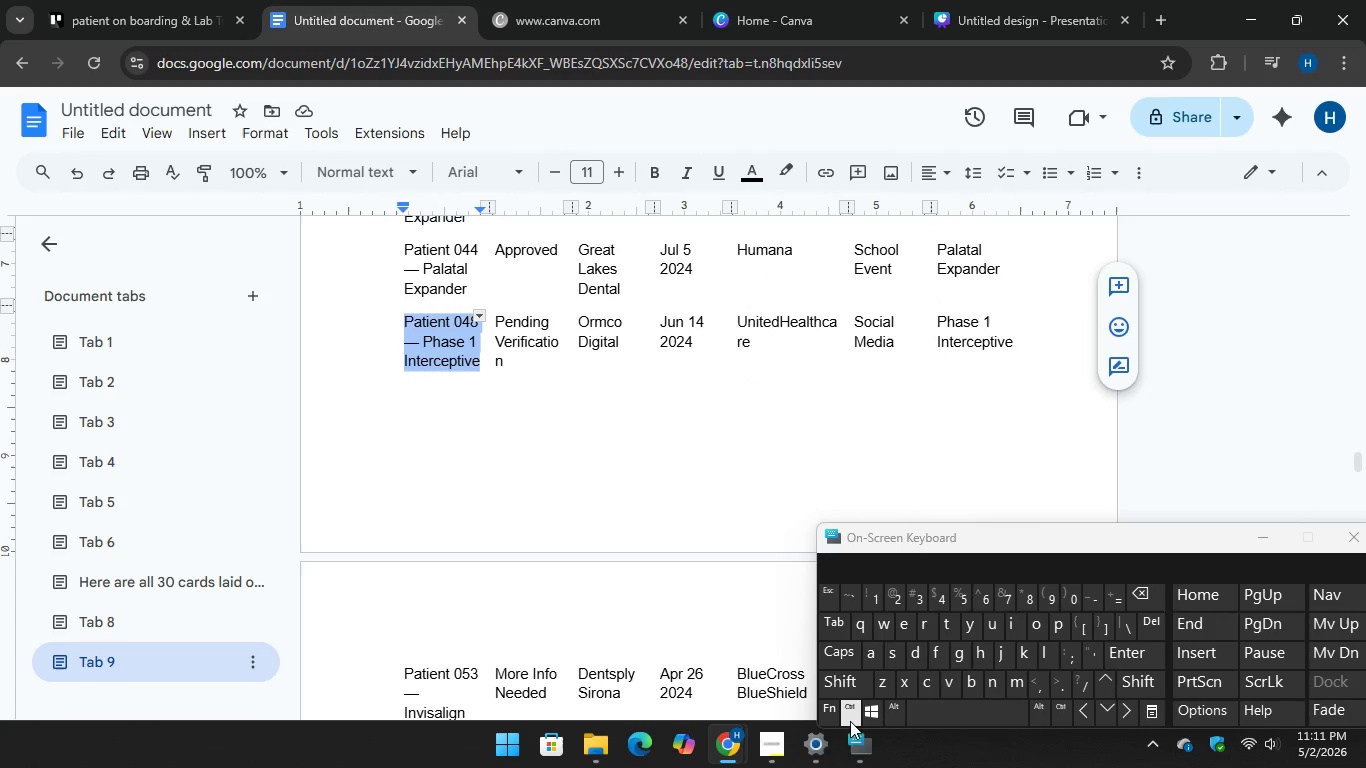 
key(Control+C)
 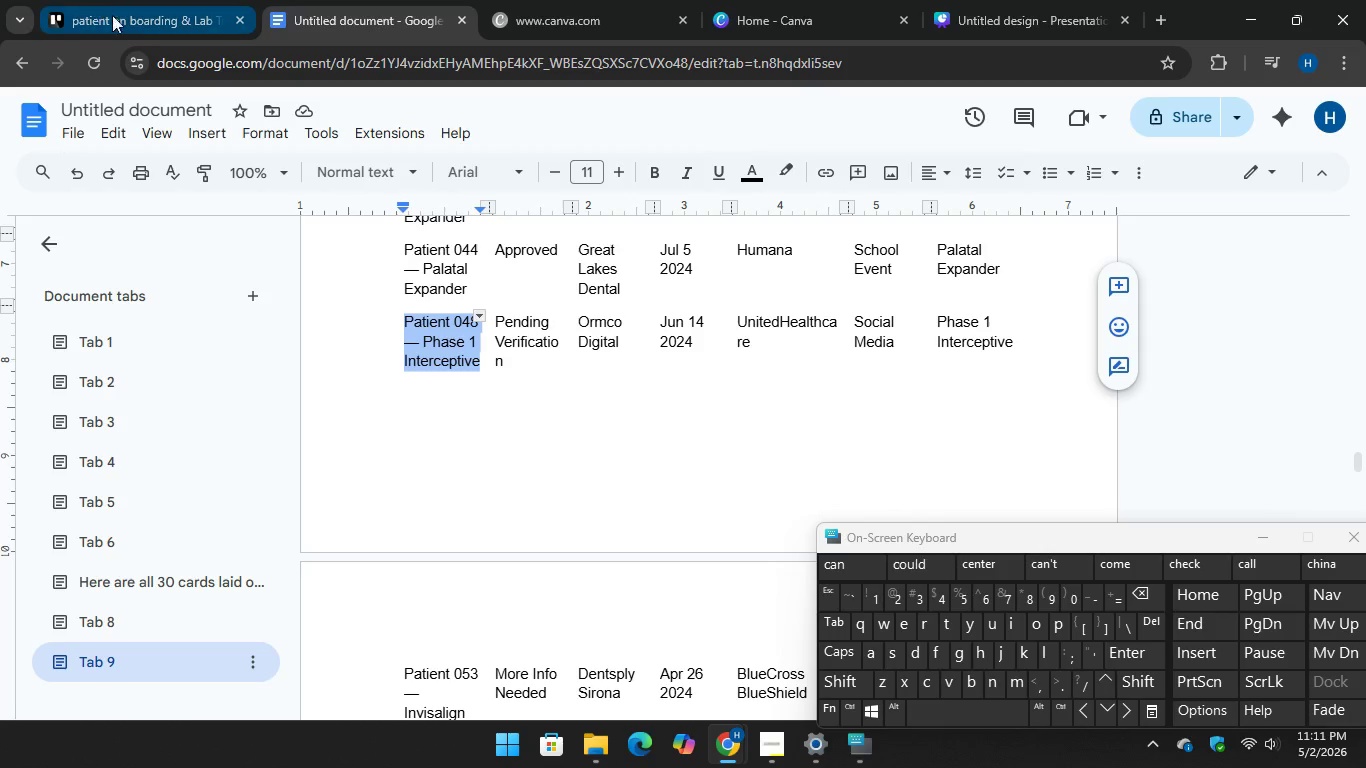 
left_click([133, 20])
 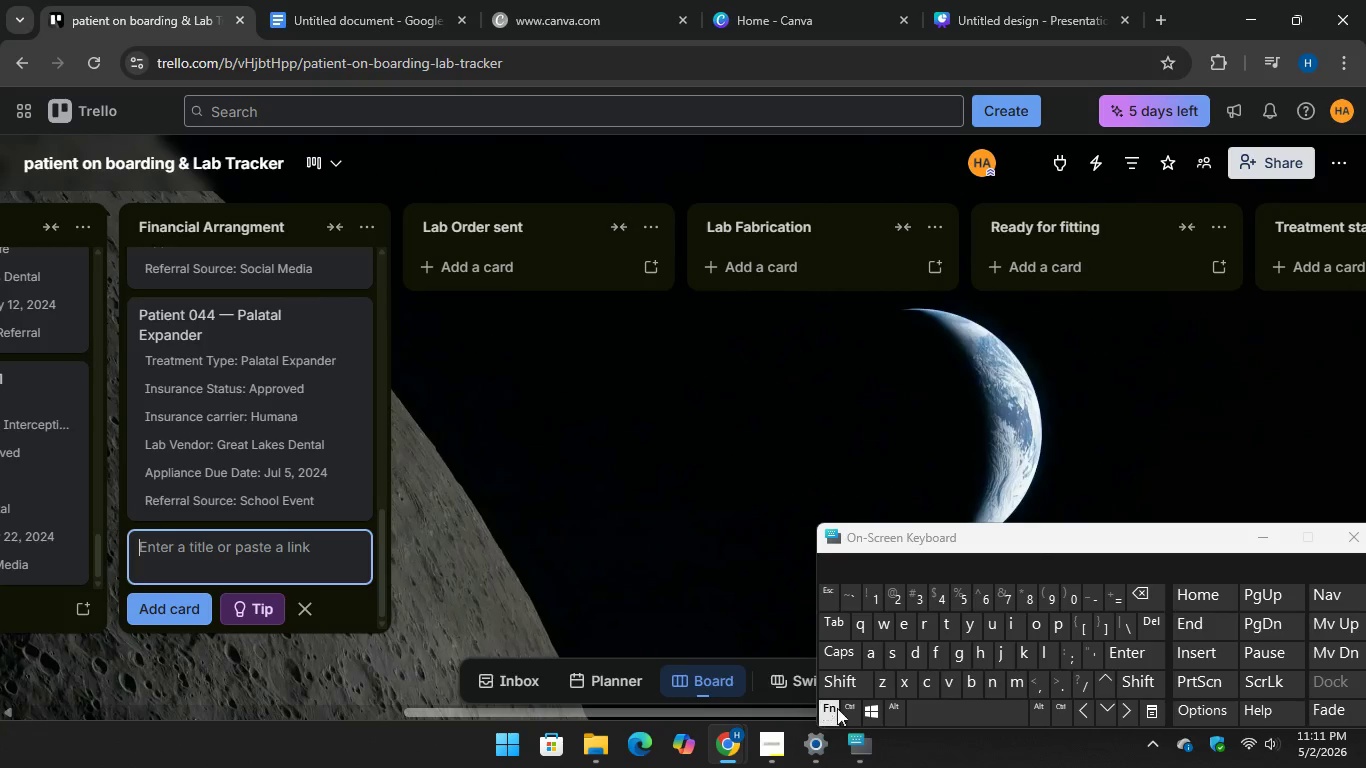 
key(Control+V)
 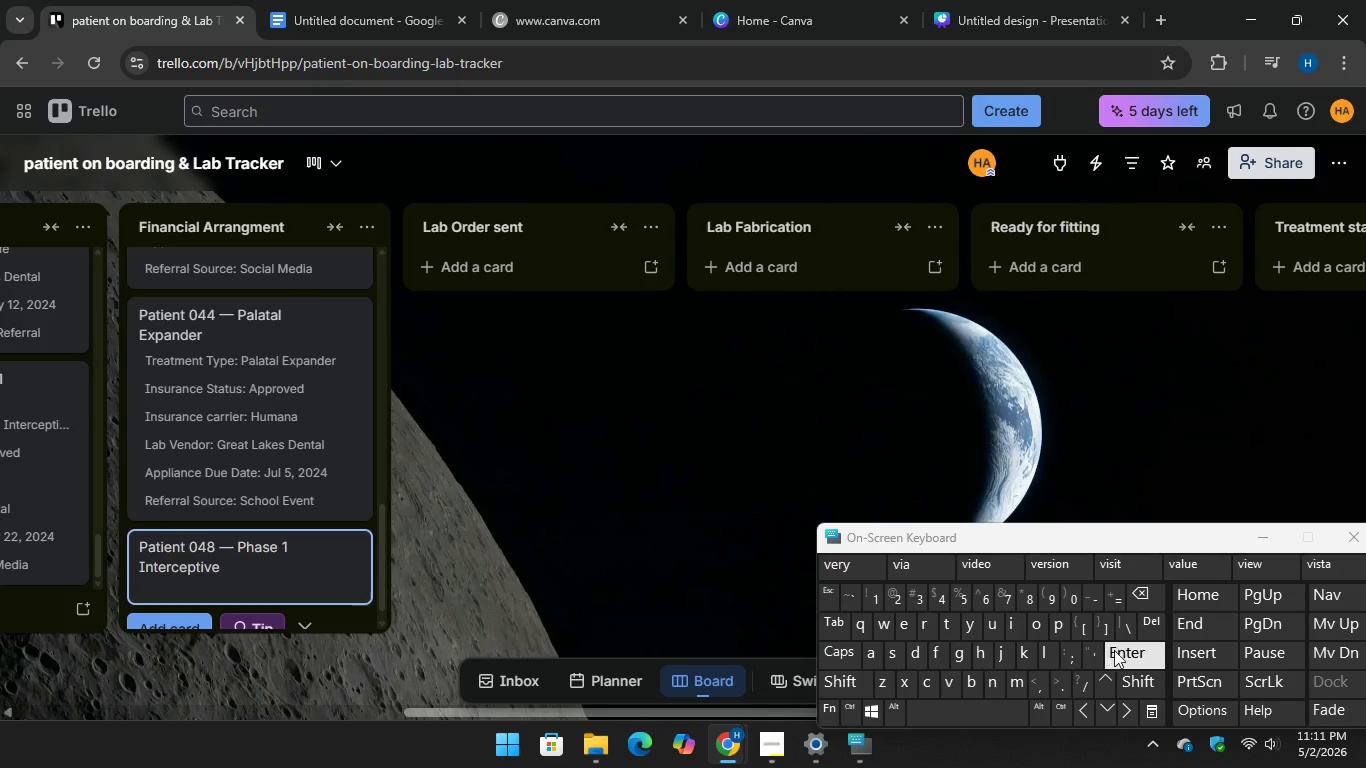 
key(Enter)
 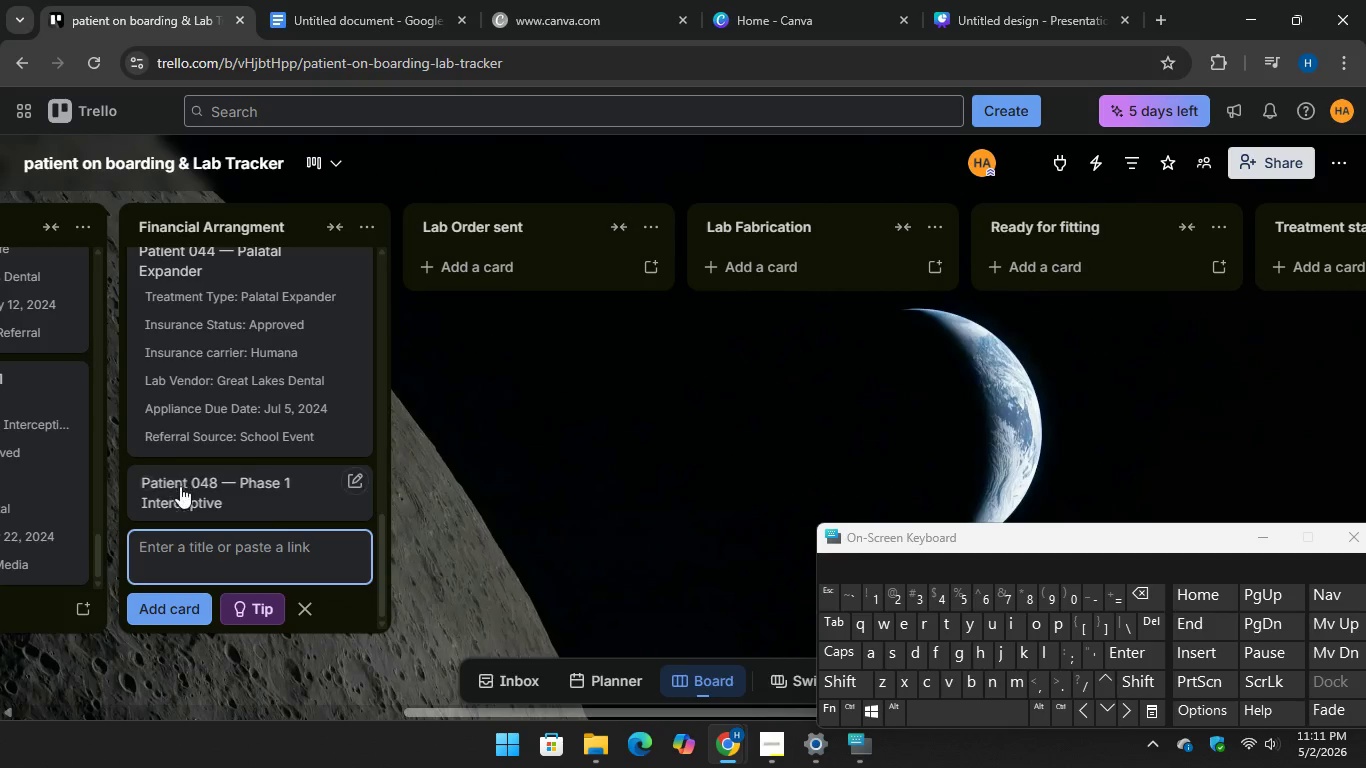 
left_click([184, 488])
 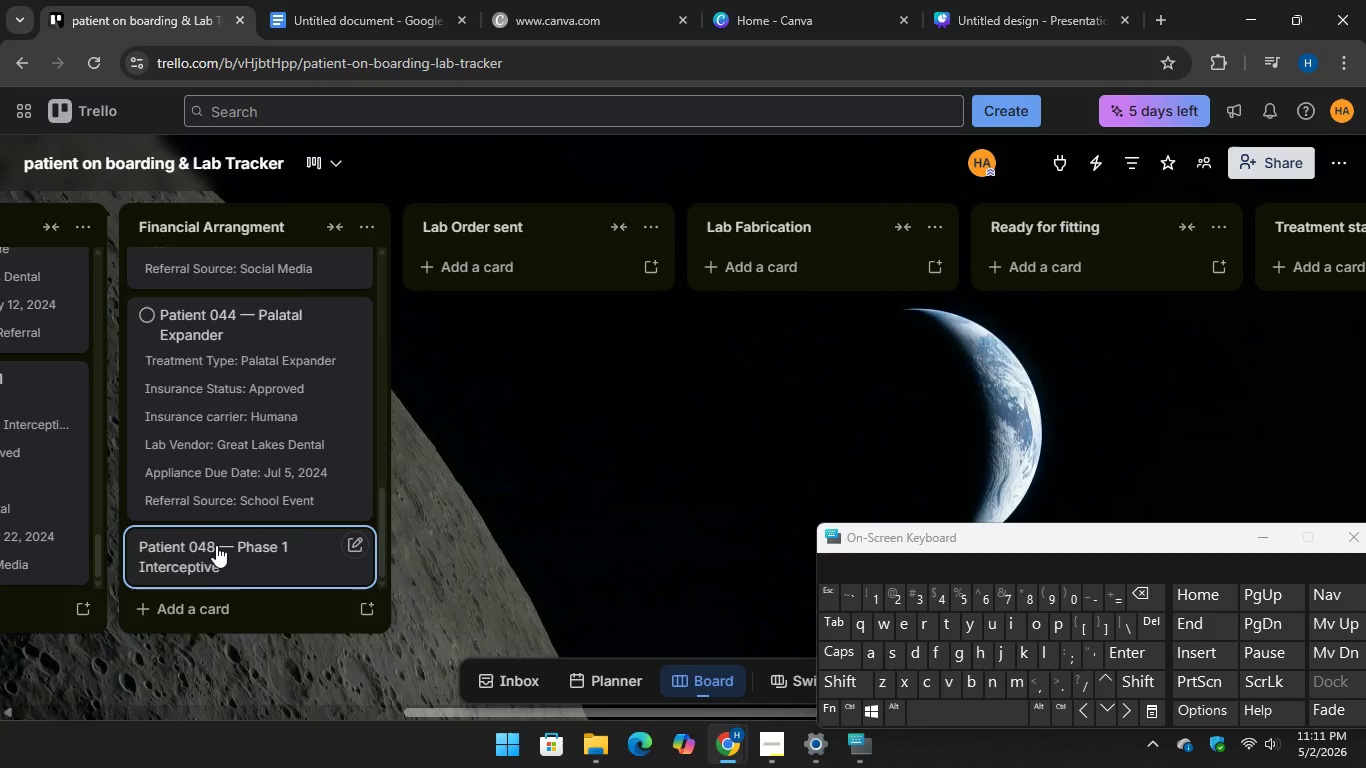 
left_click([209, 550])
 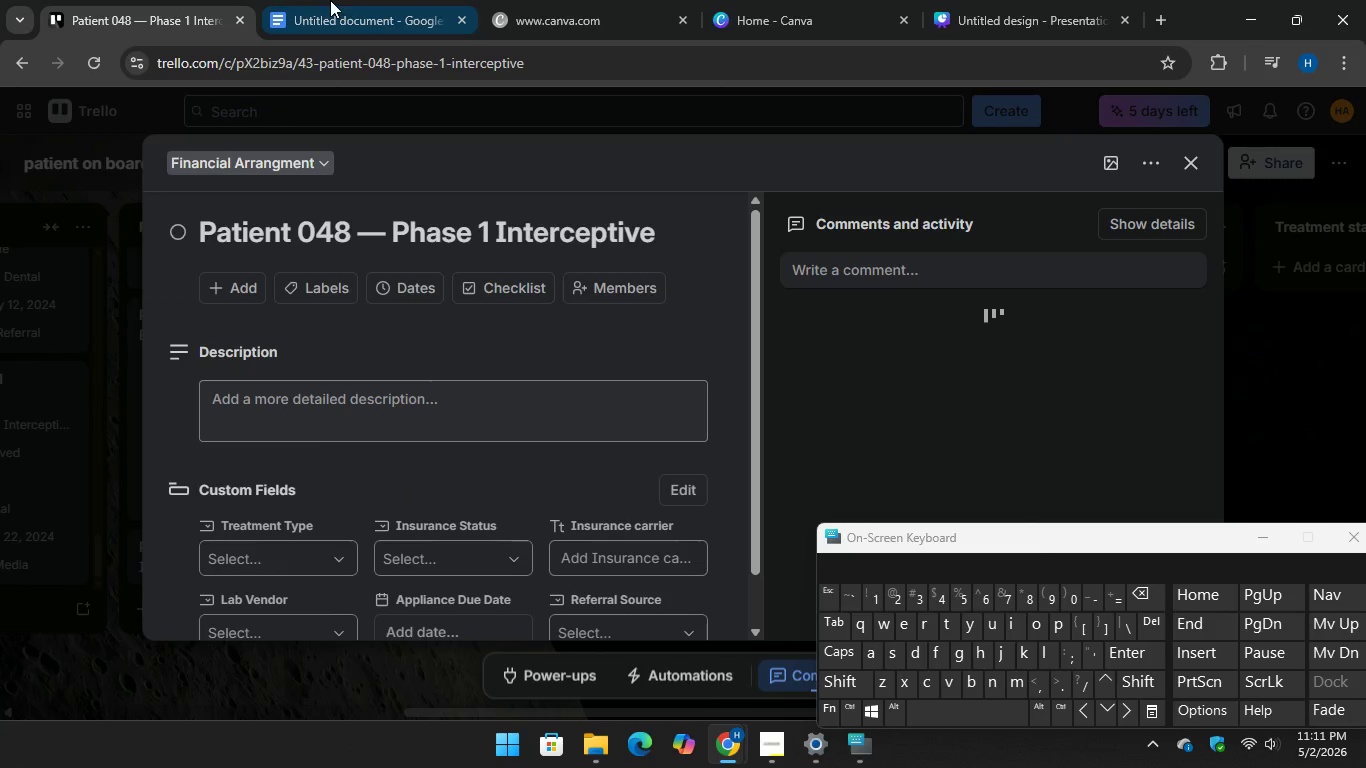 
left_click([340, 0])
 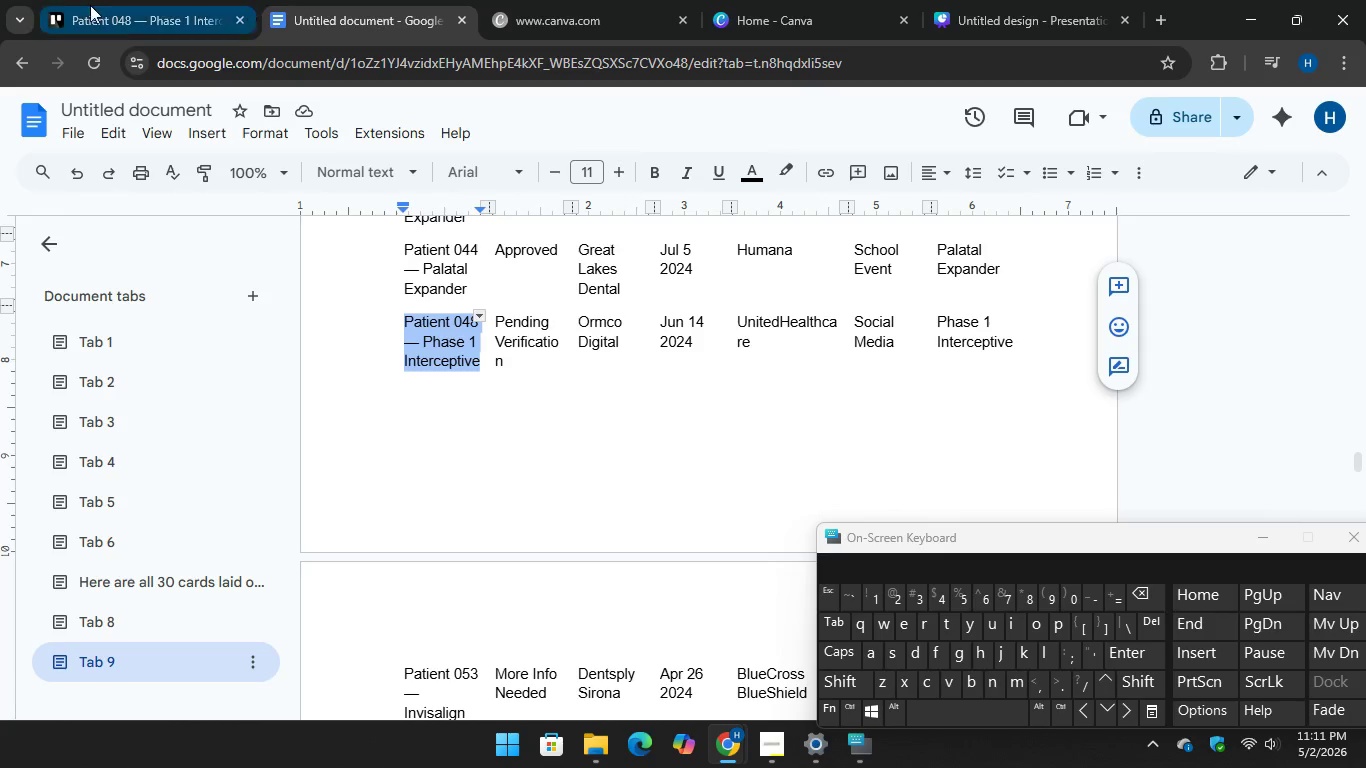 
left_click([142, 4])
 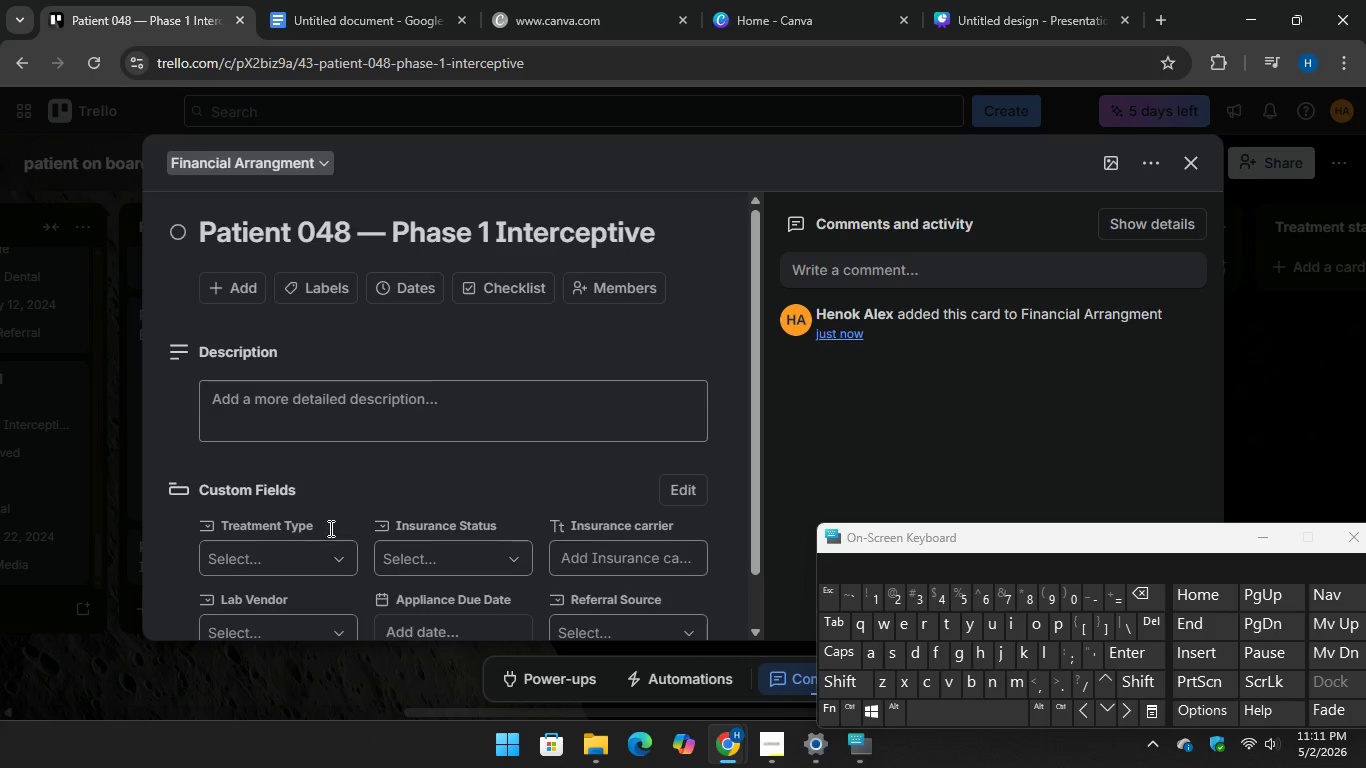 
scroll: coordinate [331, 517], scroll_direction: down, amount: 1.0
 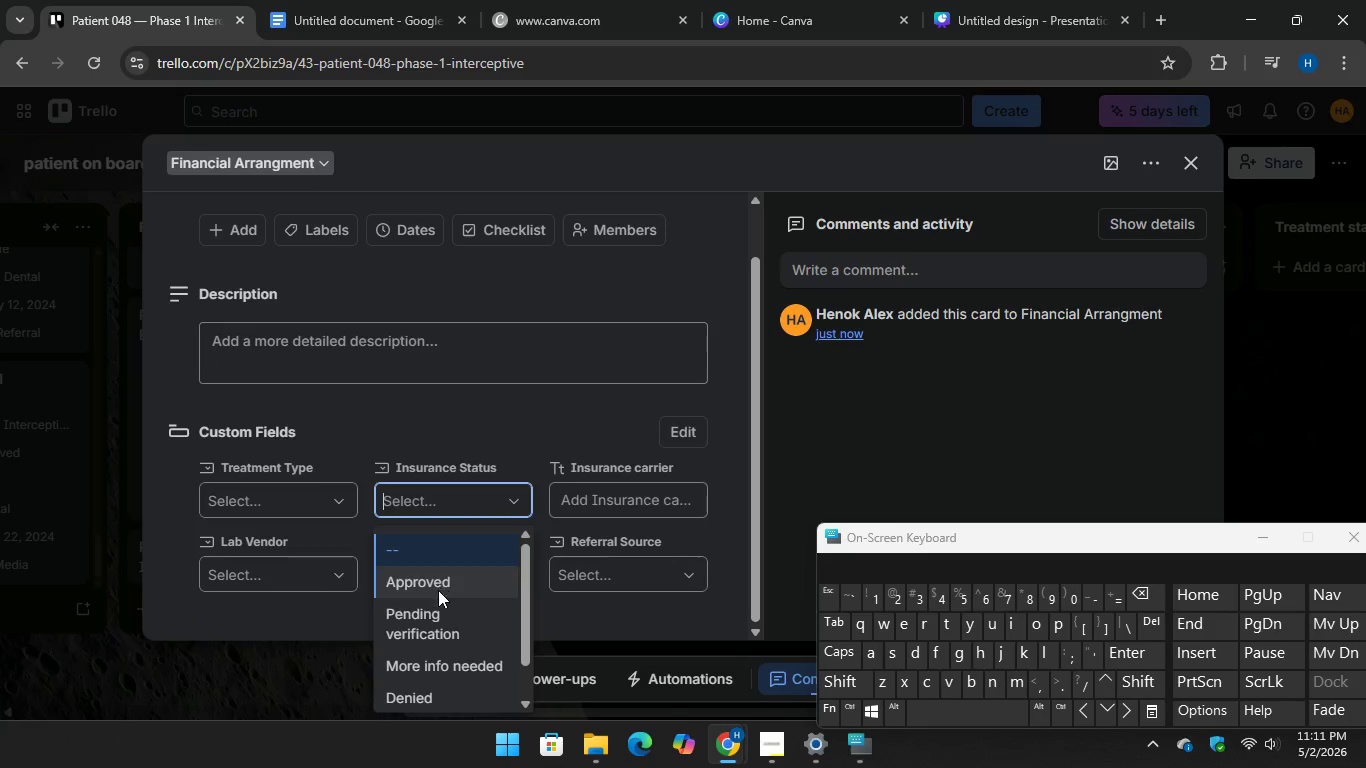 
left_click([433, 610])
 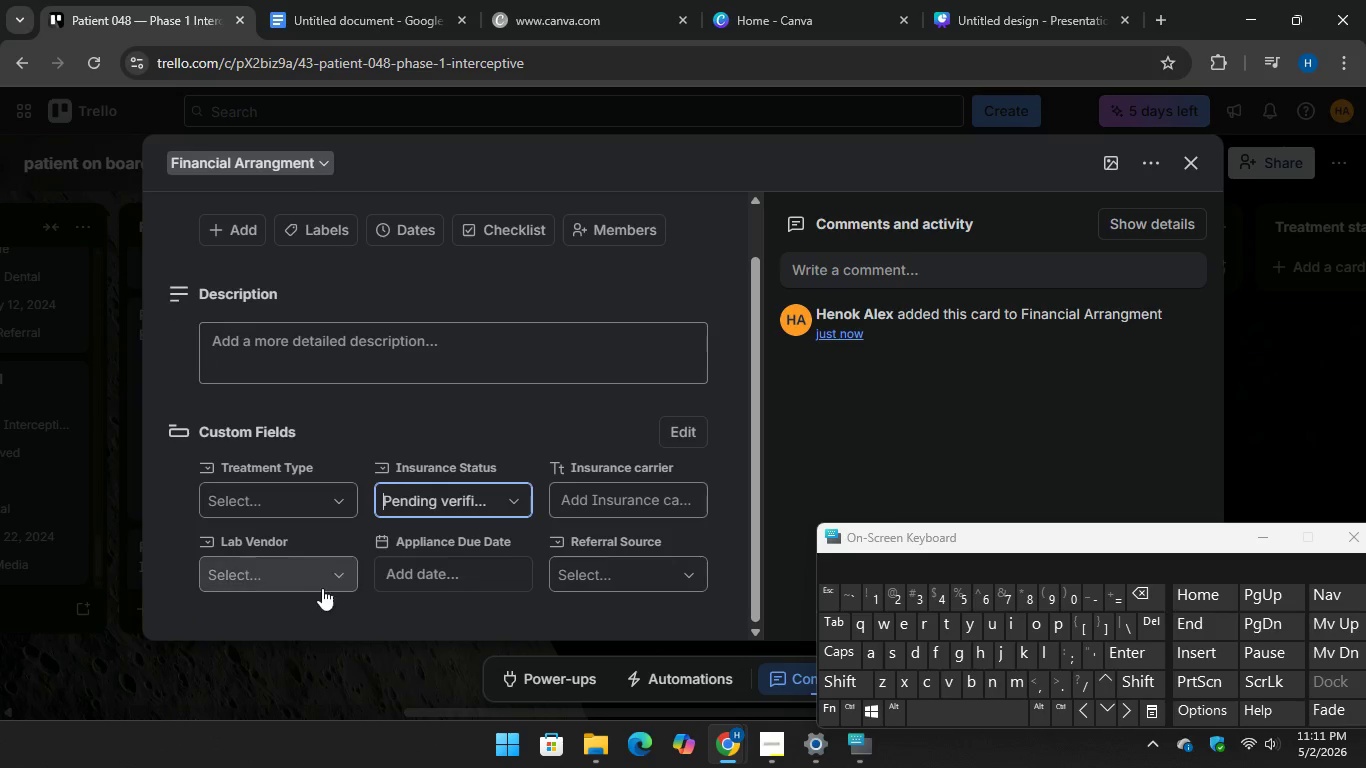 
left_click([319, 582])
 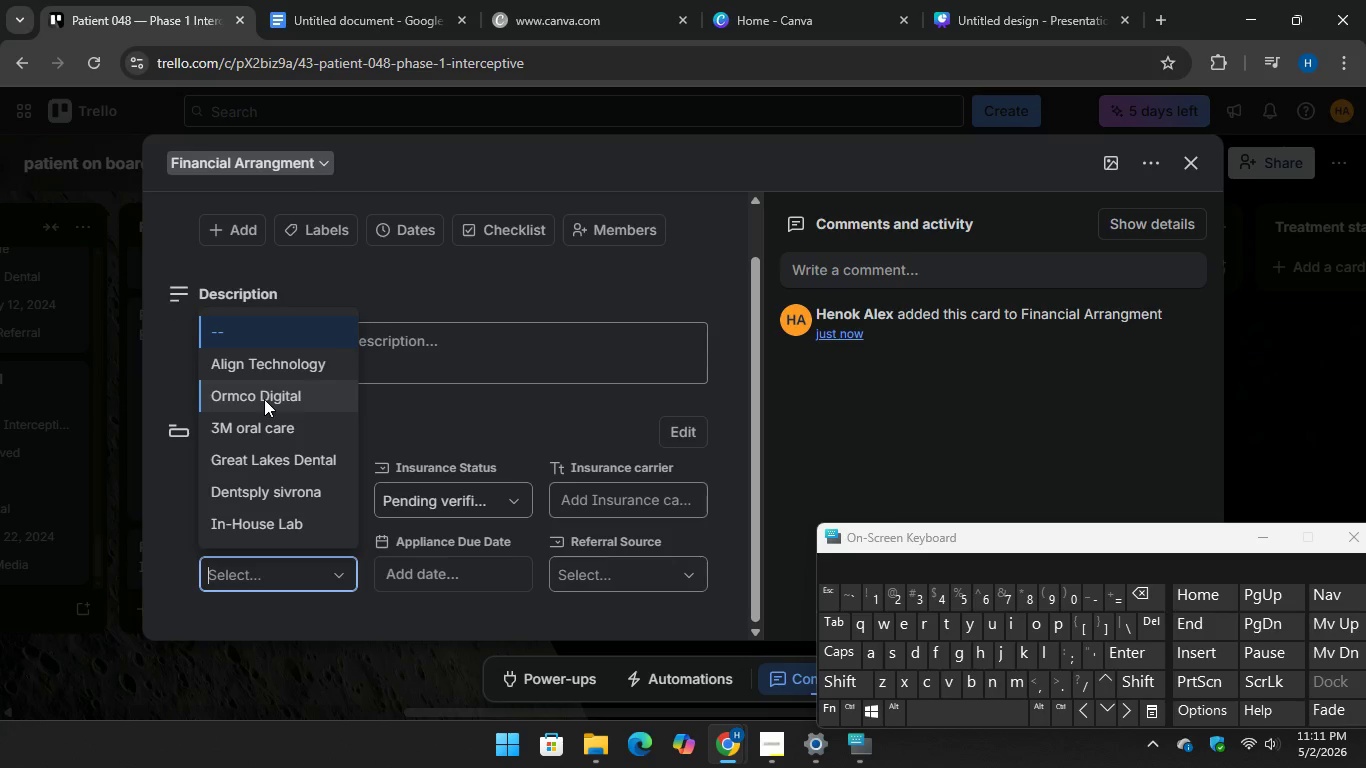 
left_click([264, 399])
 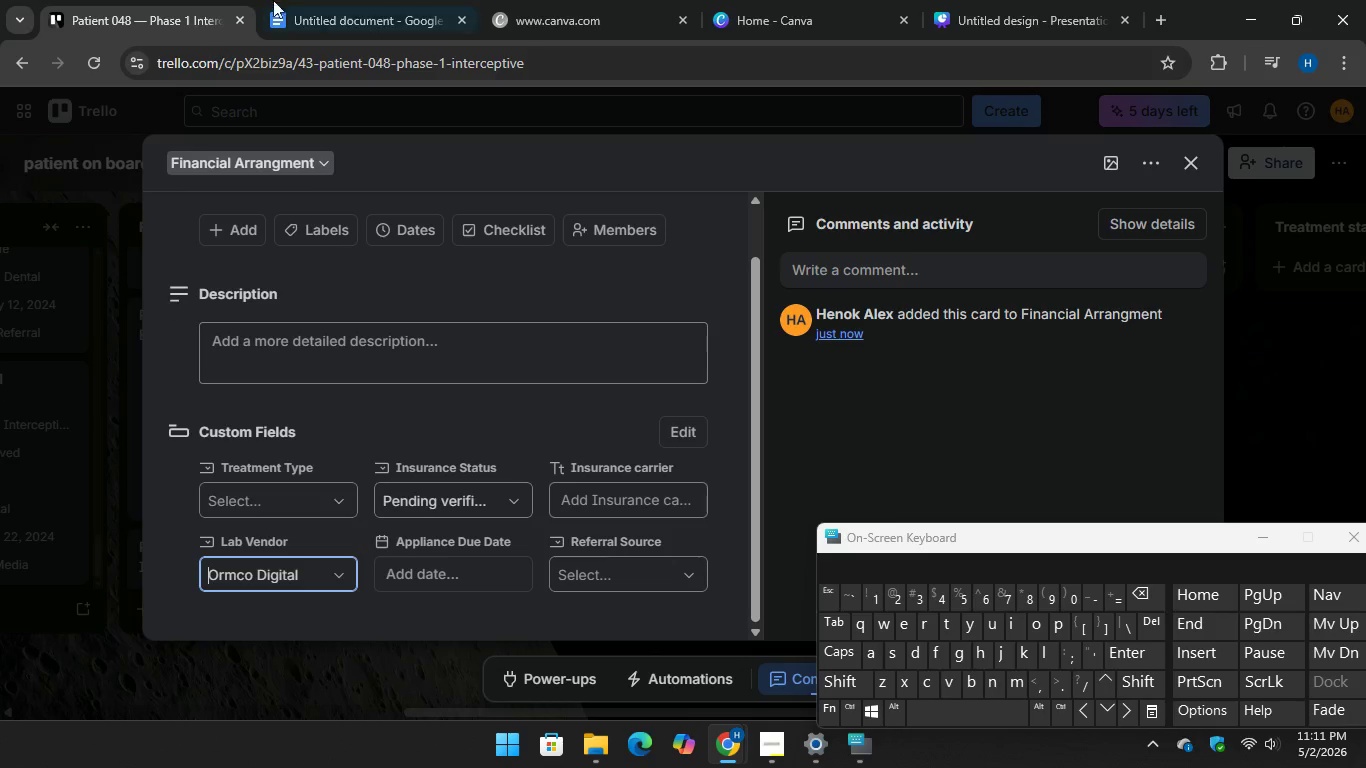 
left_click([364, 1])
 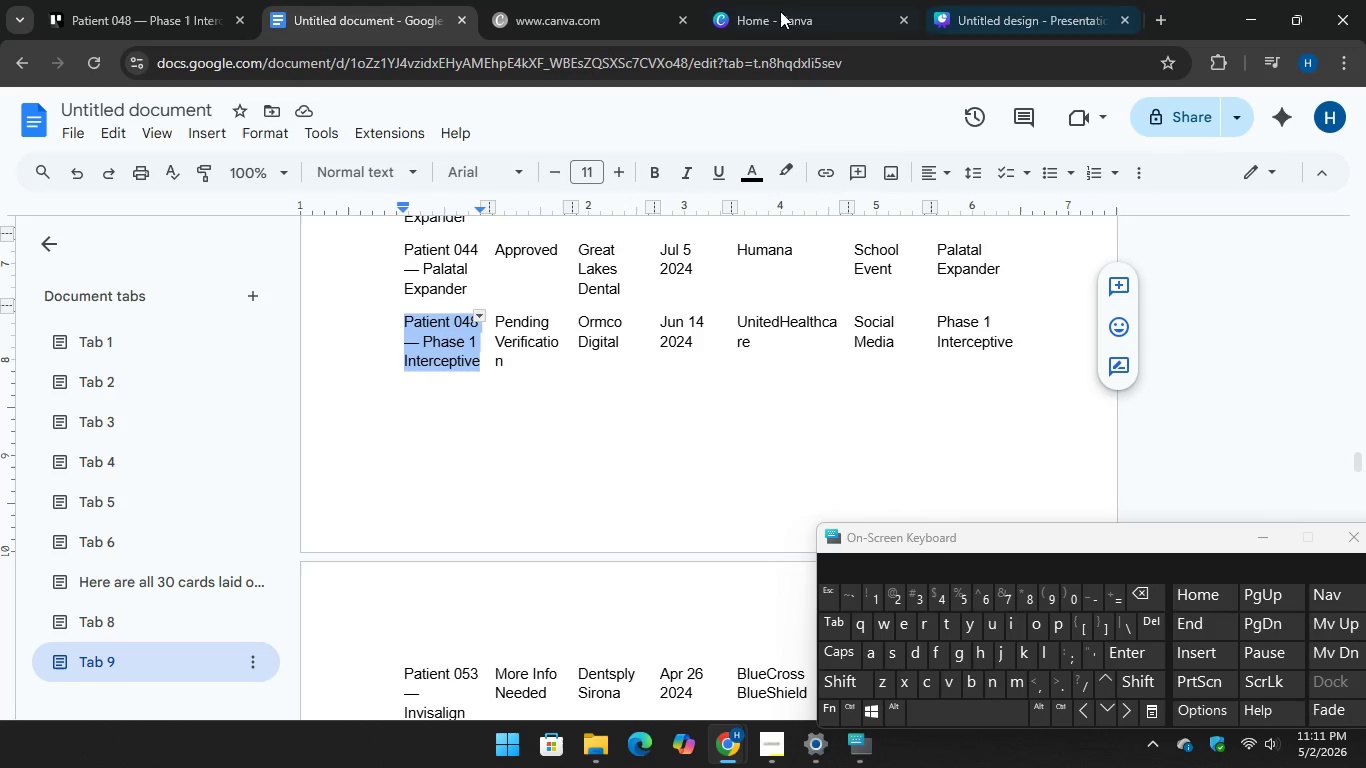 
left_click([140, 0])
 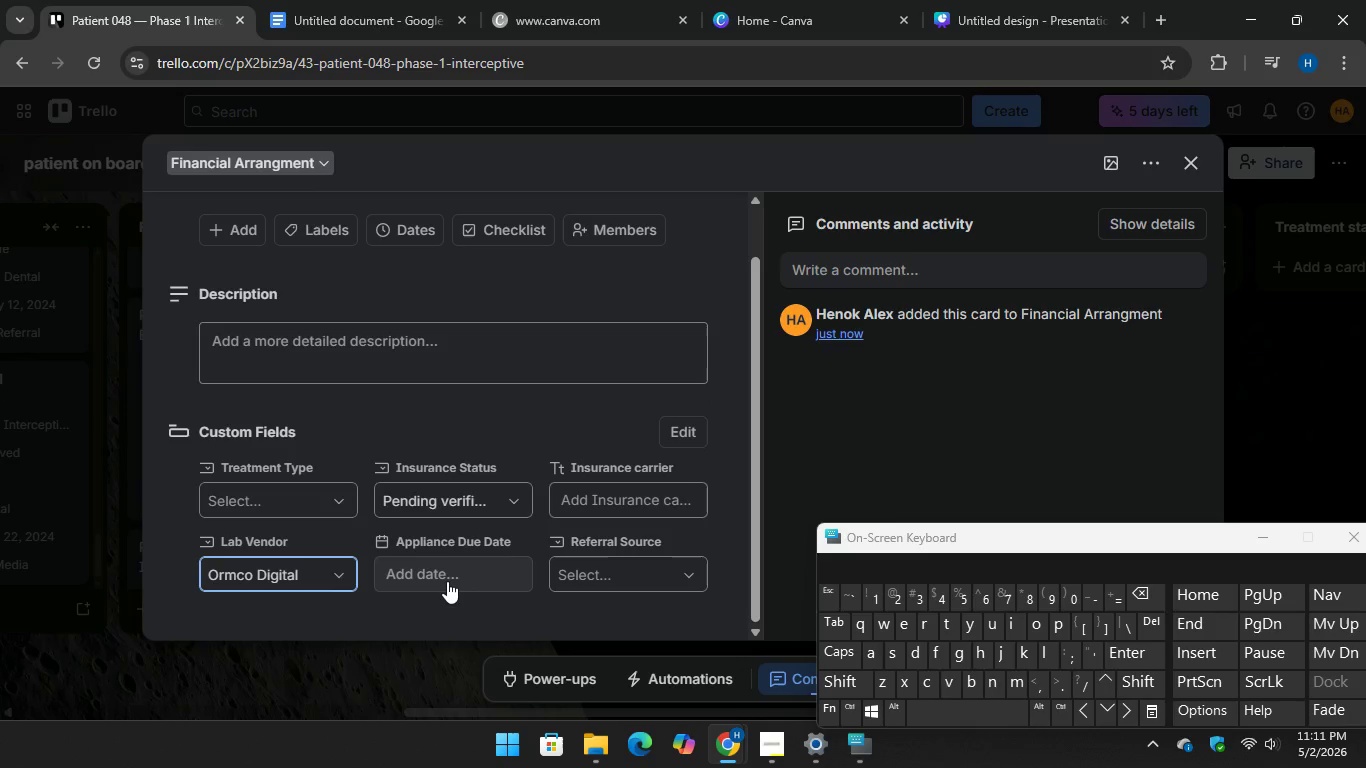 
left_click([450, 569])
 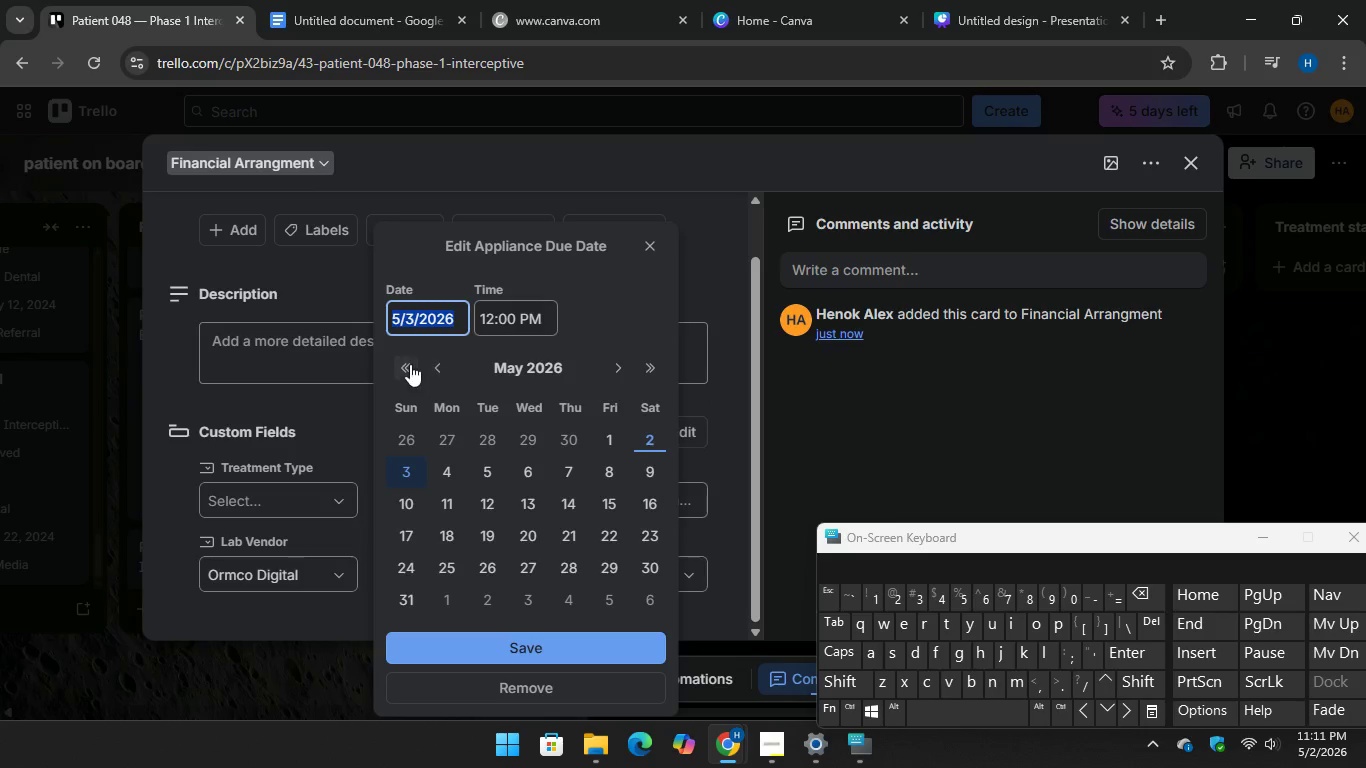 
double_click([406, 361])
 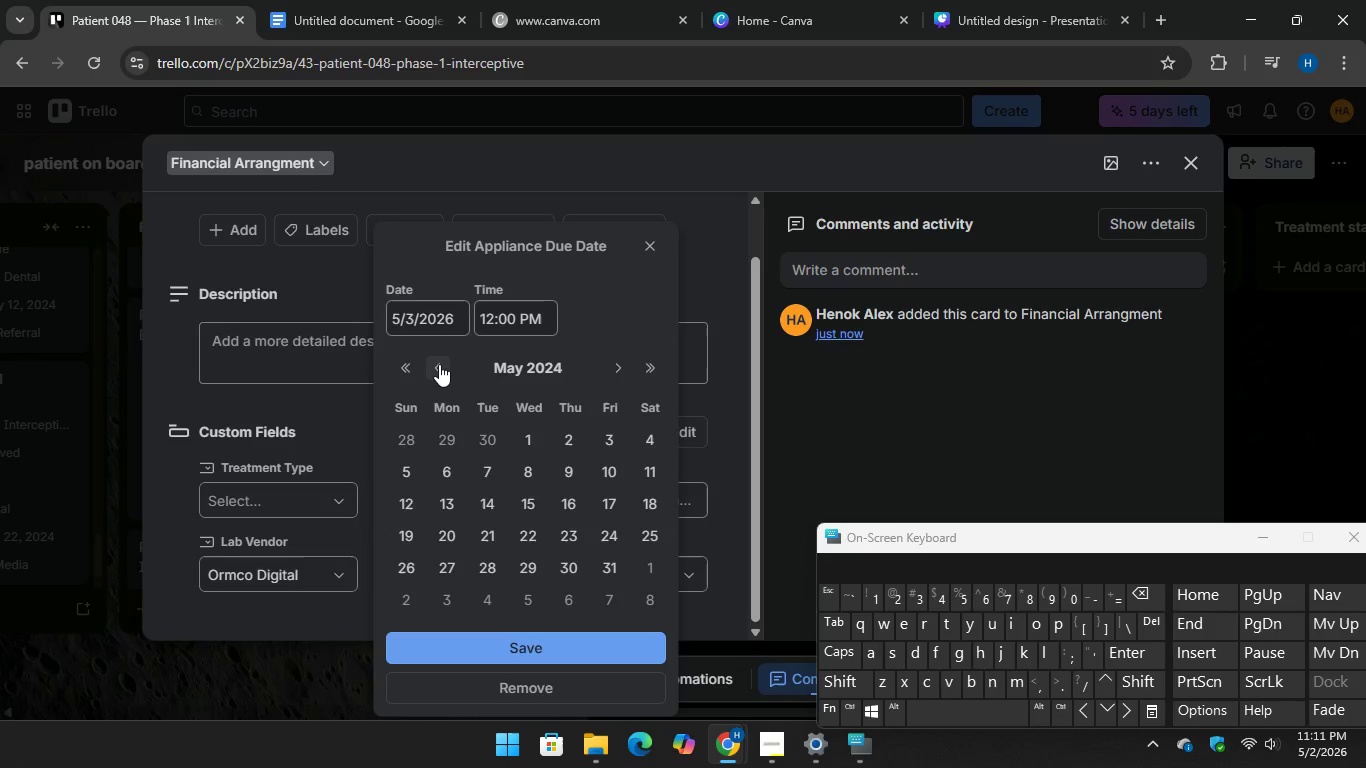 
double_click([439, 364])
 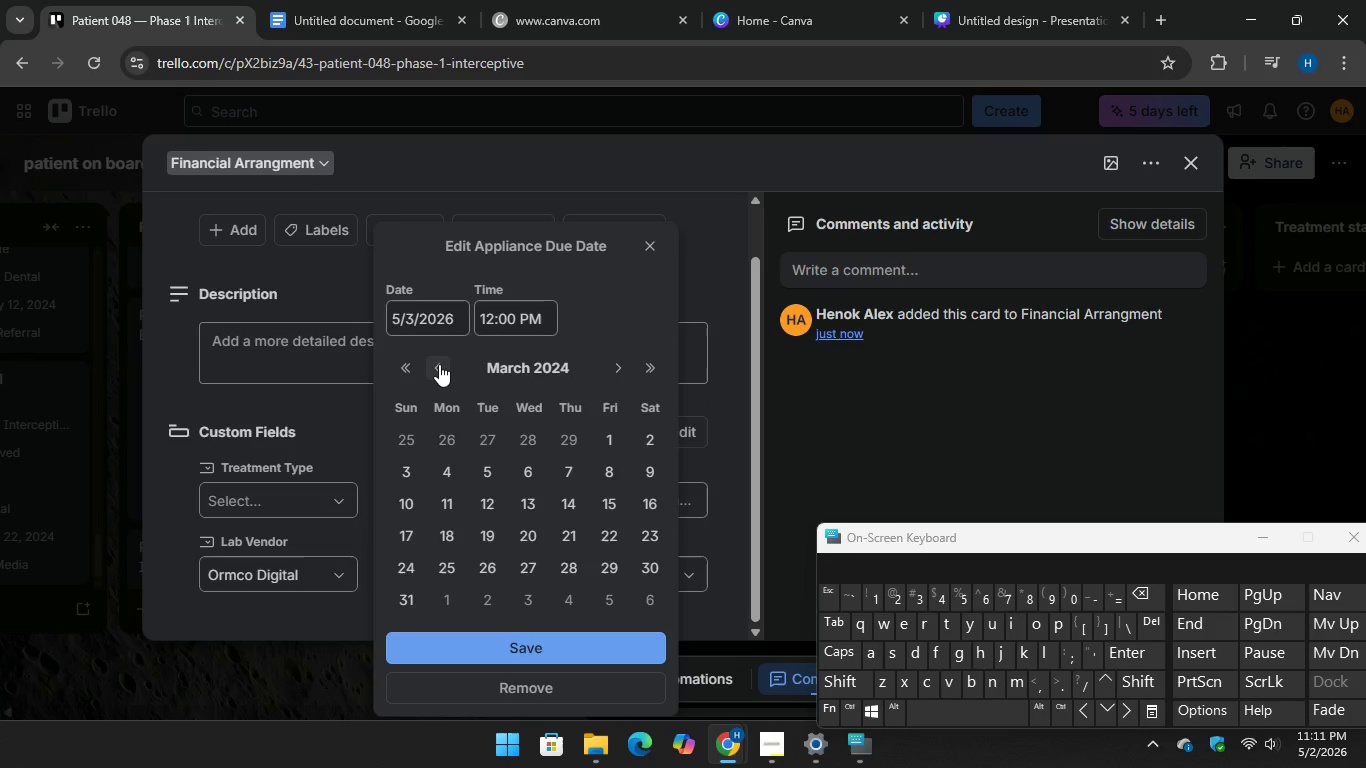 
left_click([439, 364])
 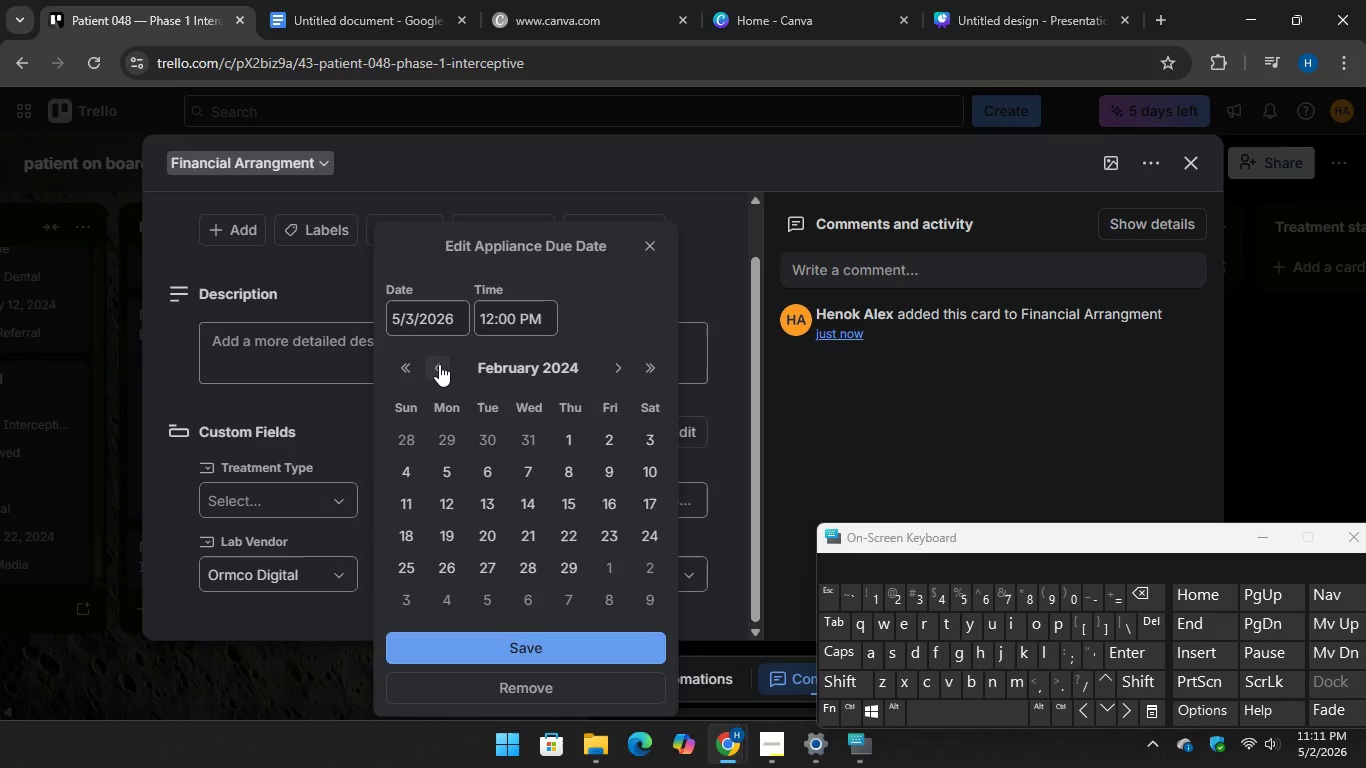 
left_click([439, 364])
 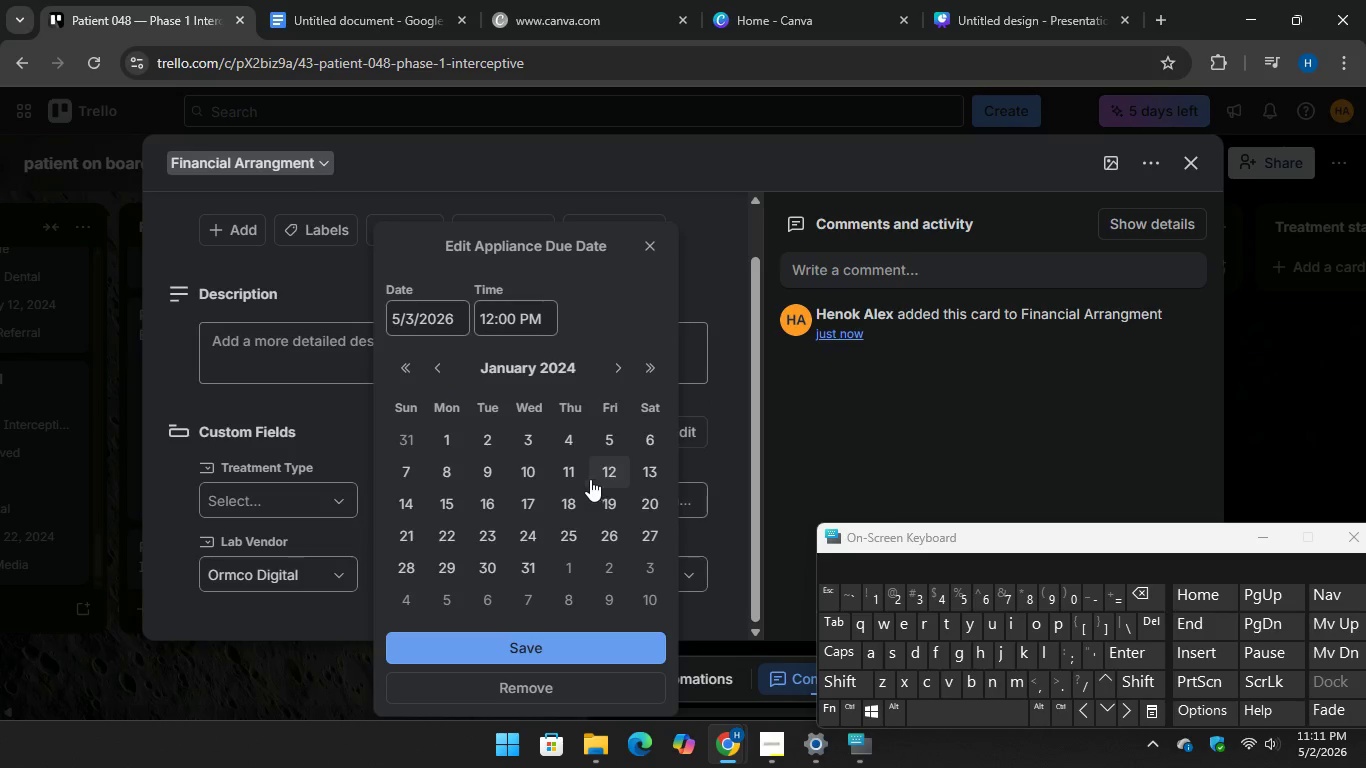 
left_click([406, 494])
 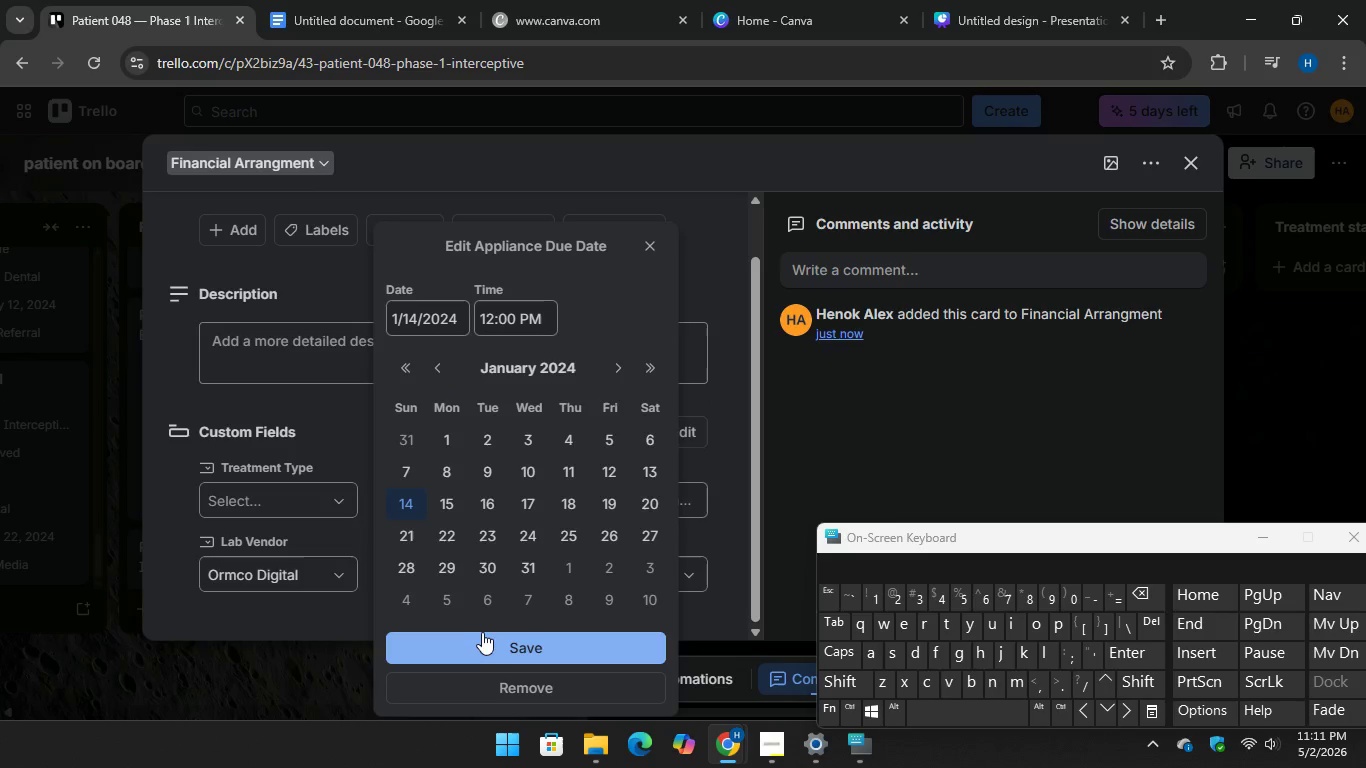 
left_click([479, 640])
 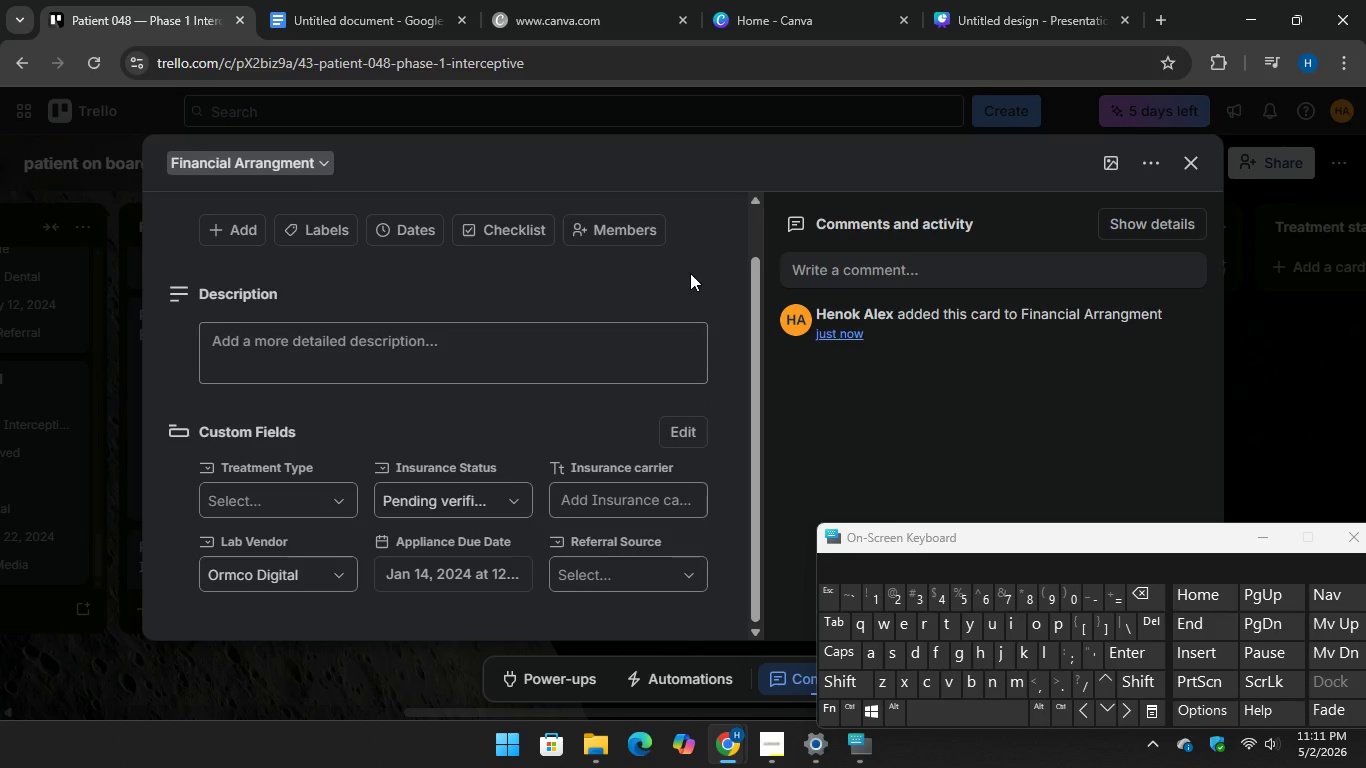 
wait(13.14)
 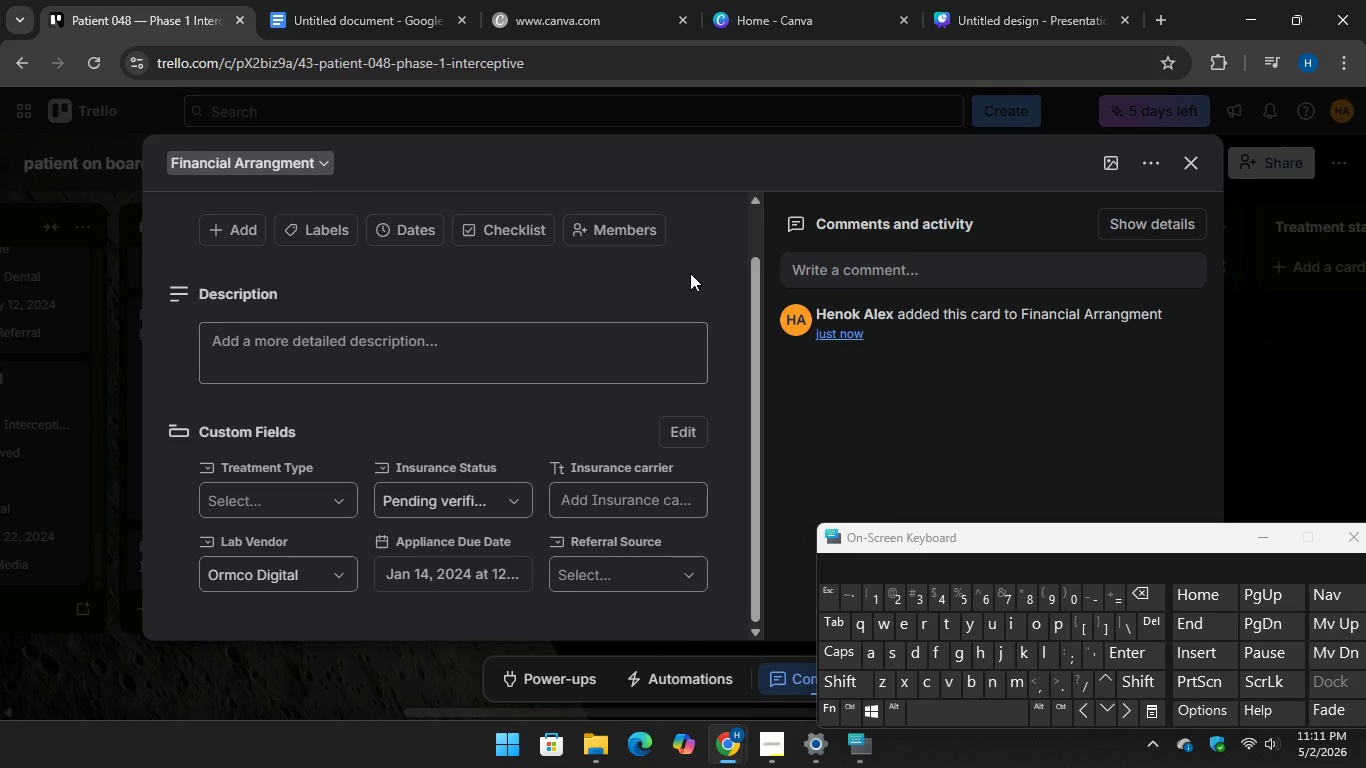 
left_click([329, 3])
 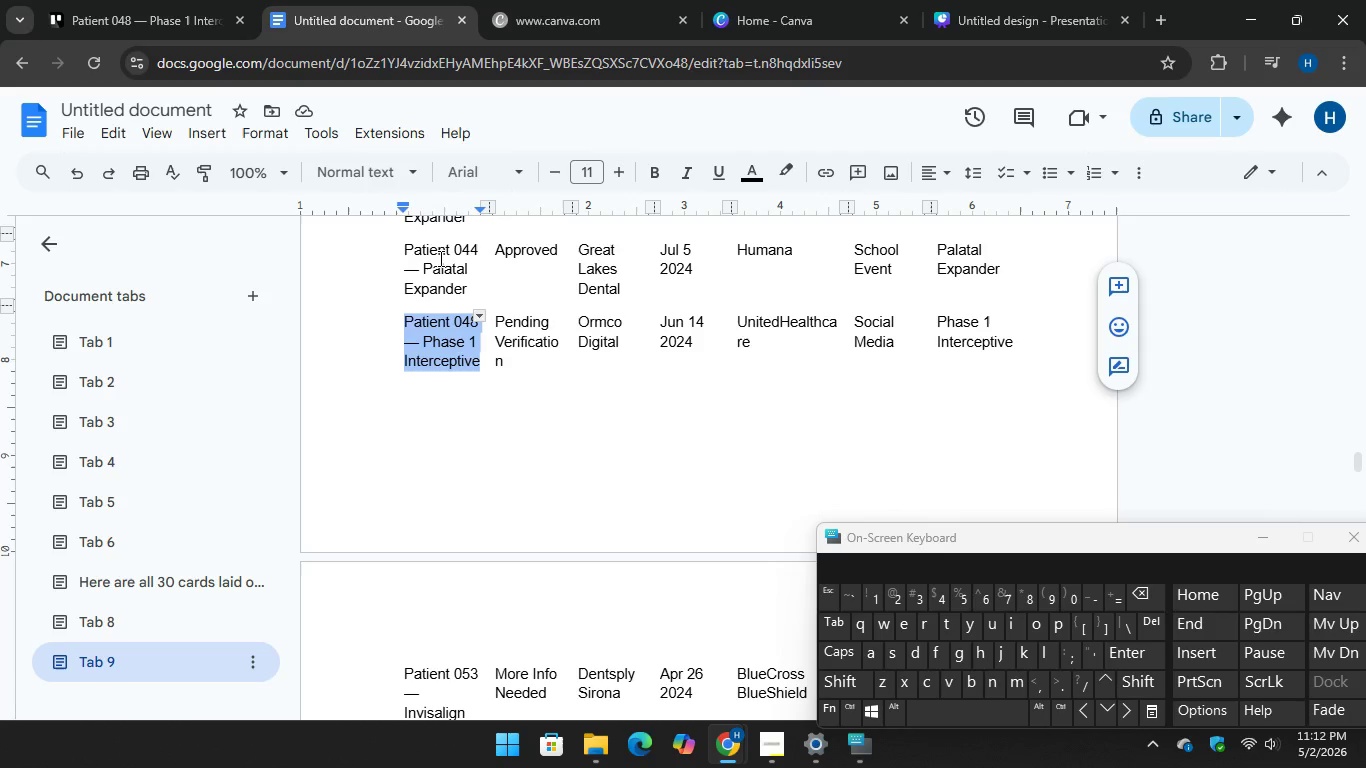 
left_click([186, 5])
 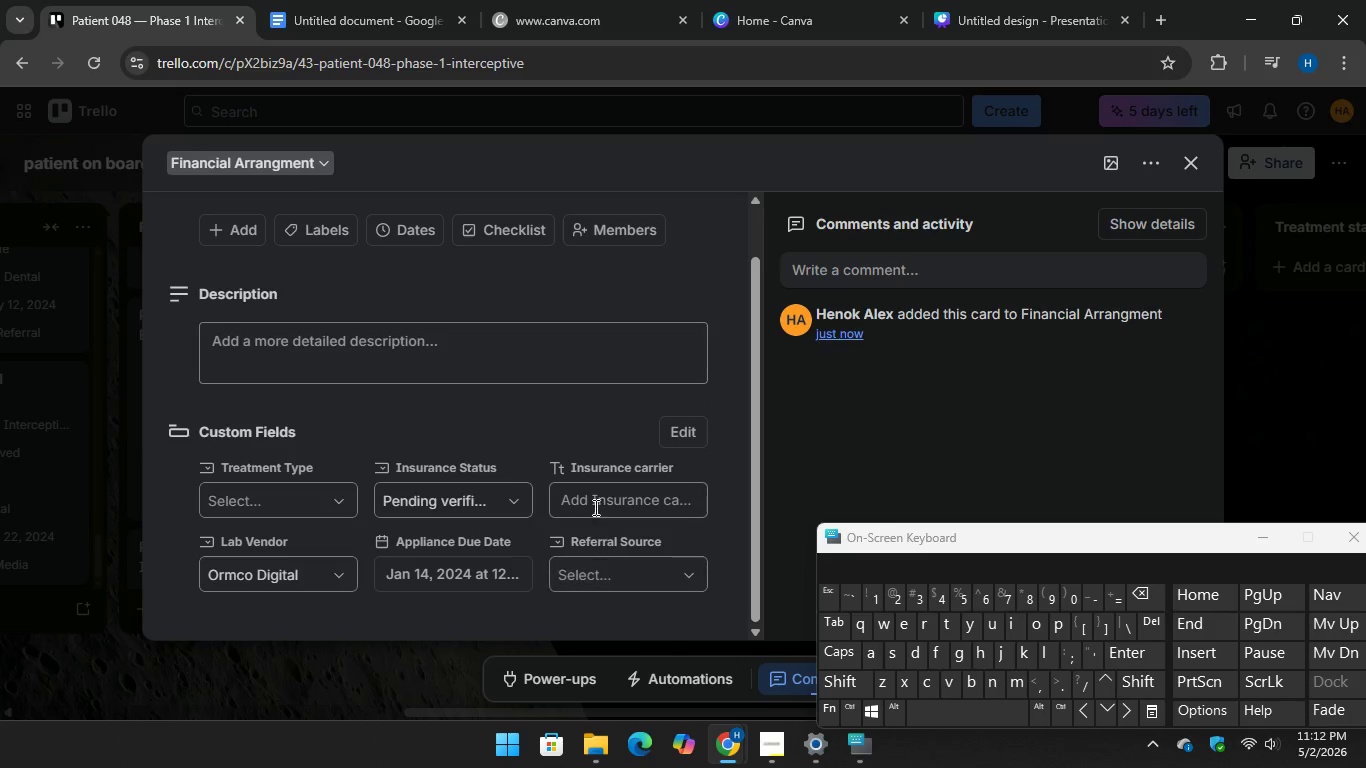 
left_click([593, 505])
 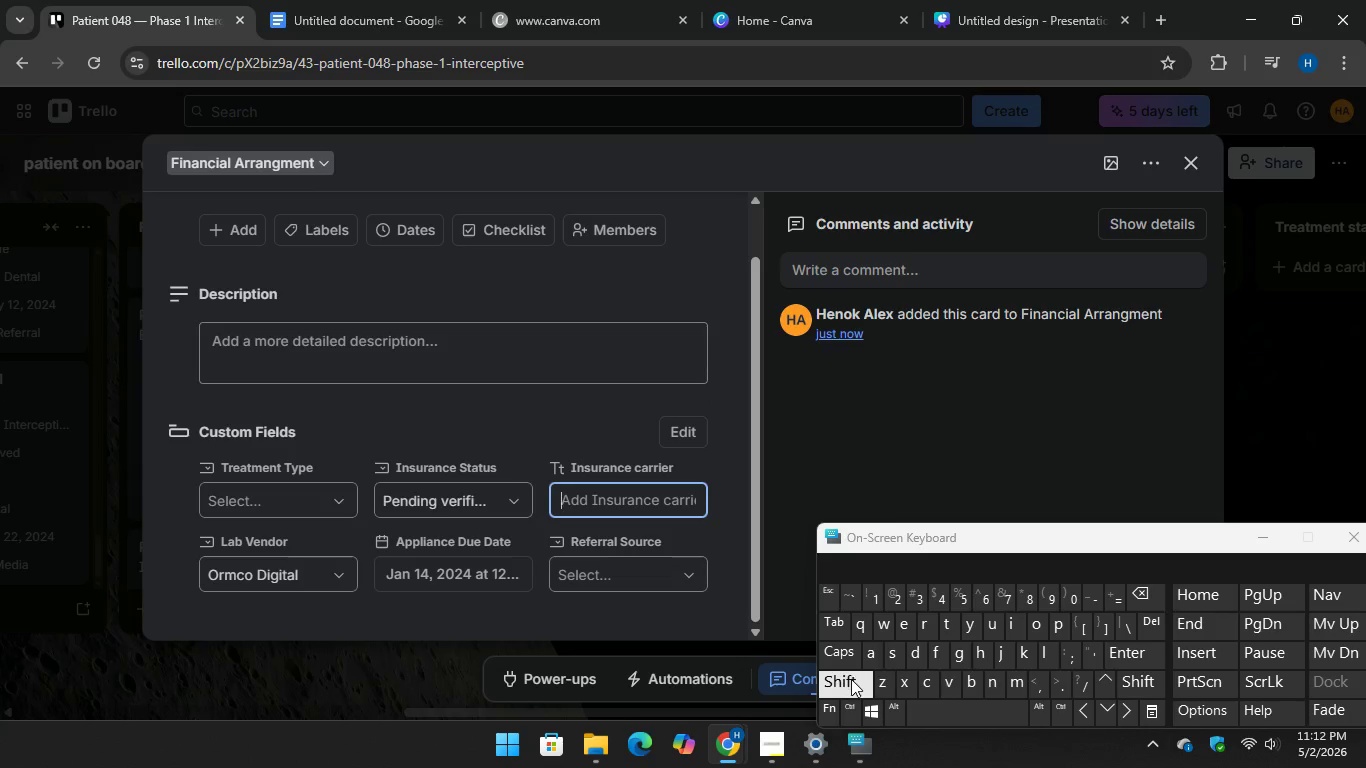 
type(Uni)
 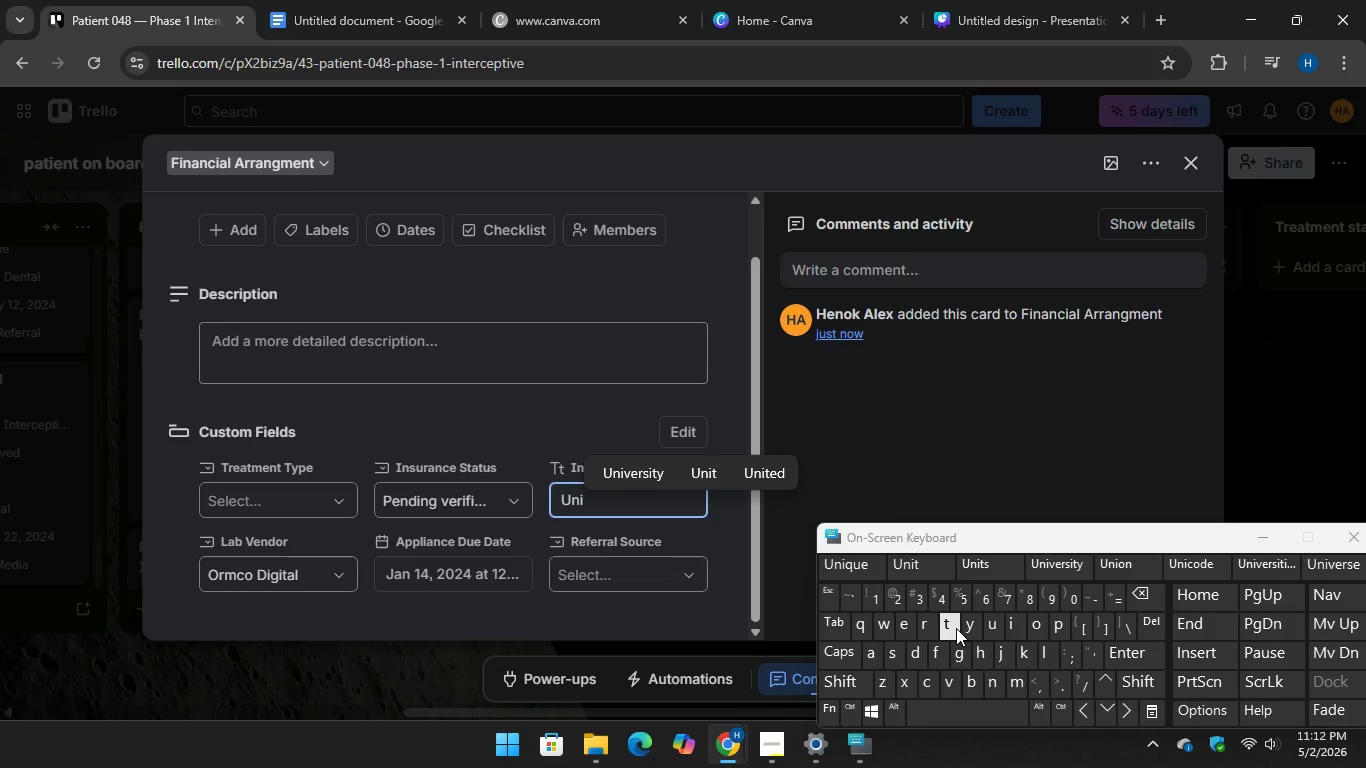 
type(tedHealthca)
 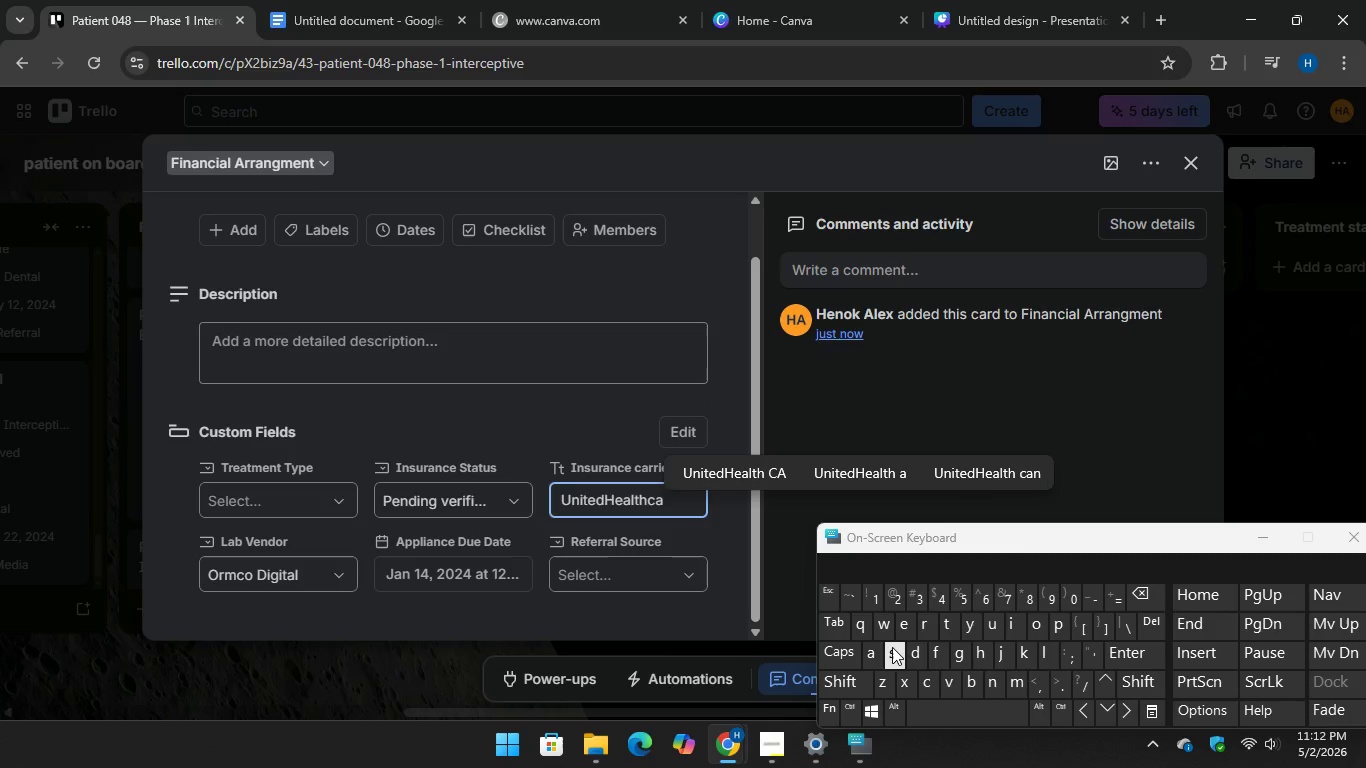 
type(re)
 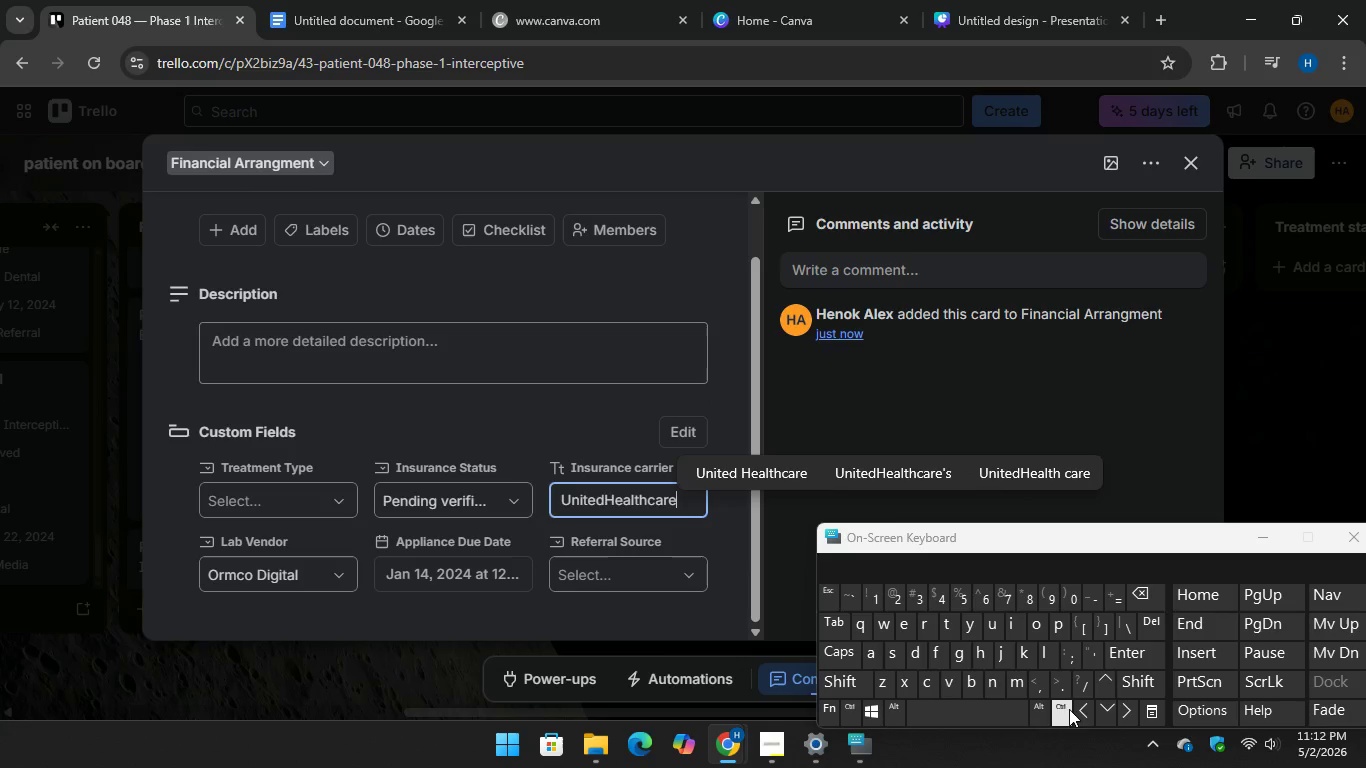 
key(ArrowLeft)
 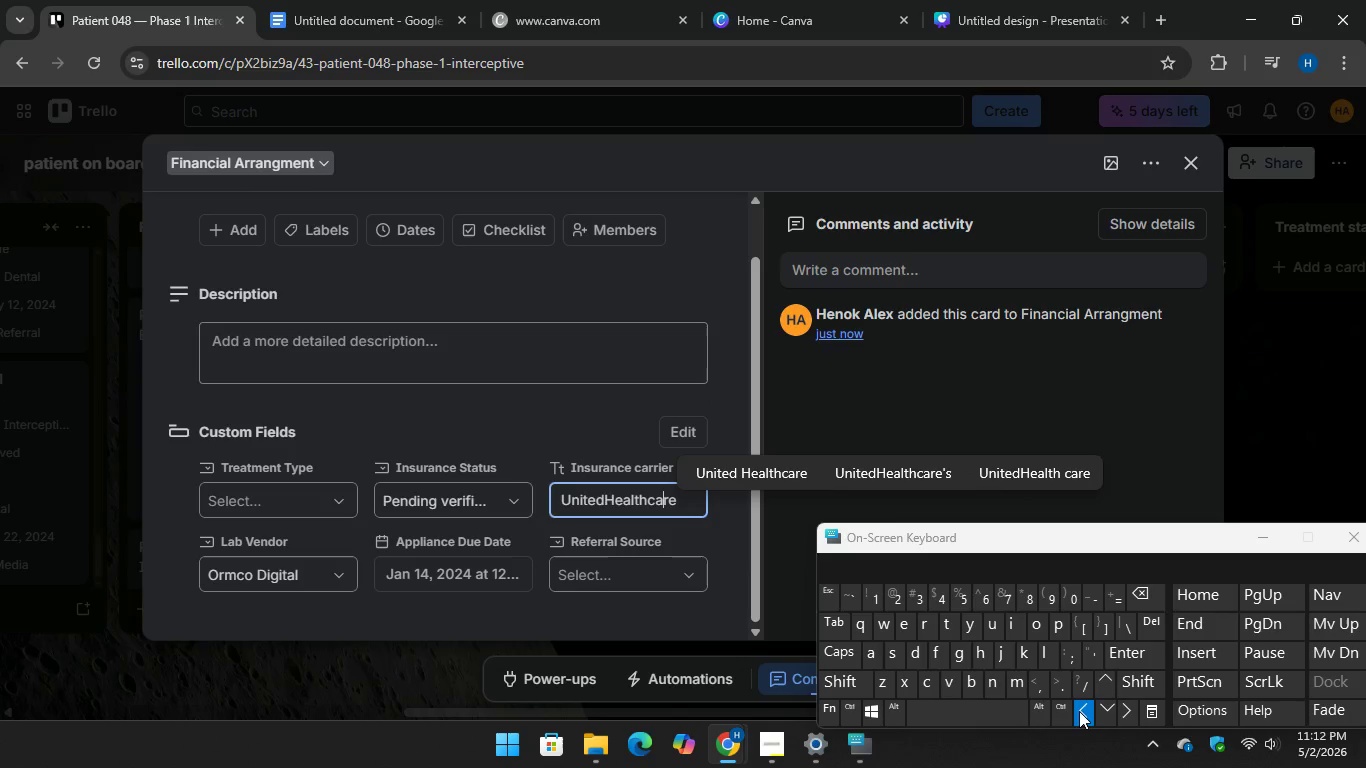 
key(ArrowLeft)
 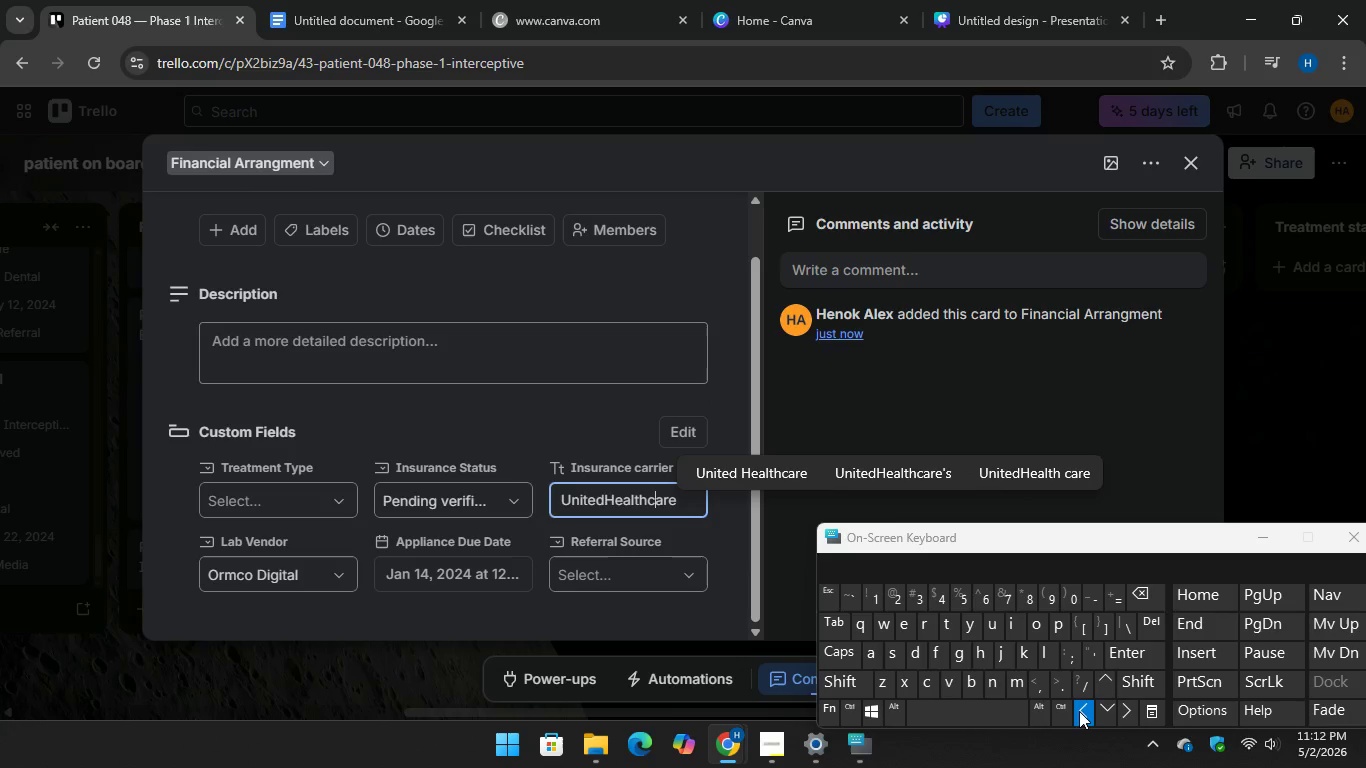 
key(ArrowLeft)
 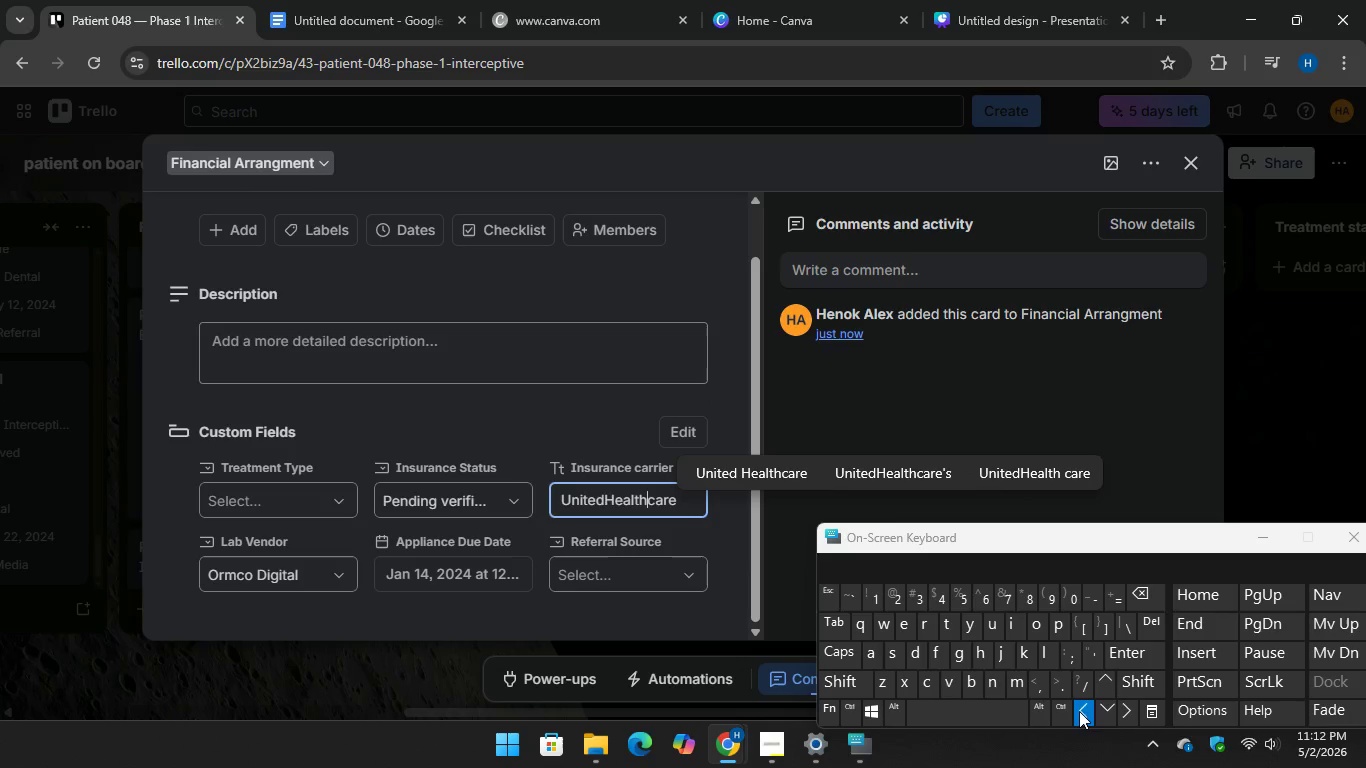 
key(ArrowLeft)
 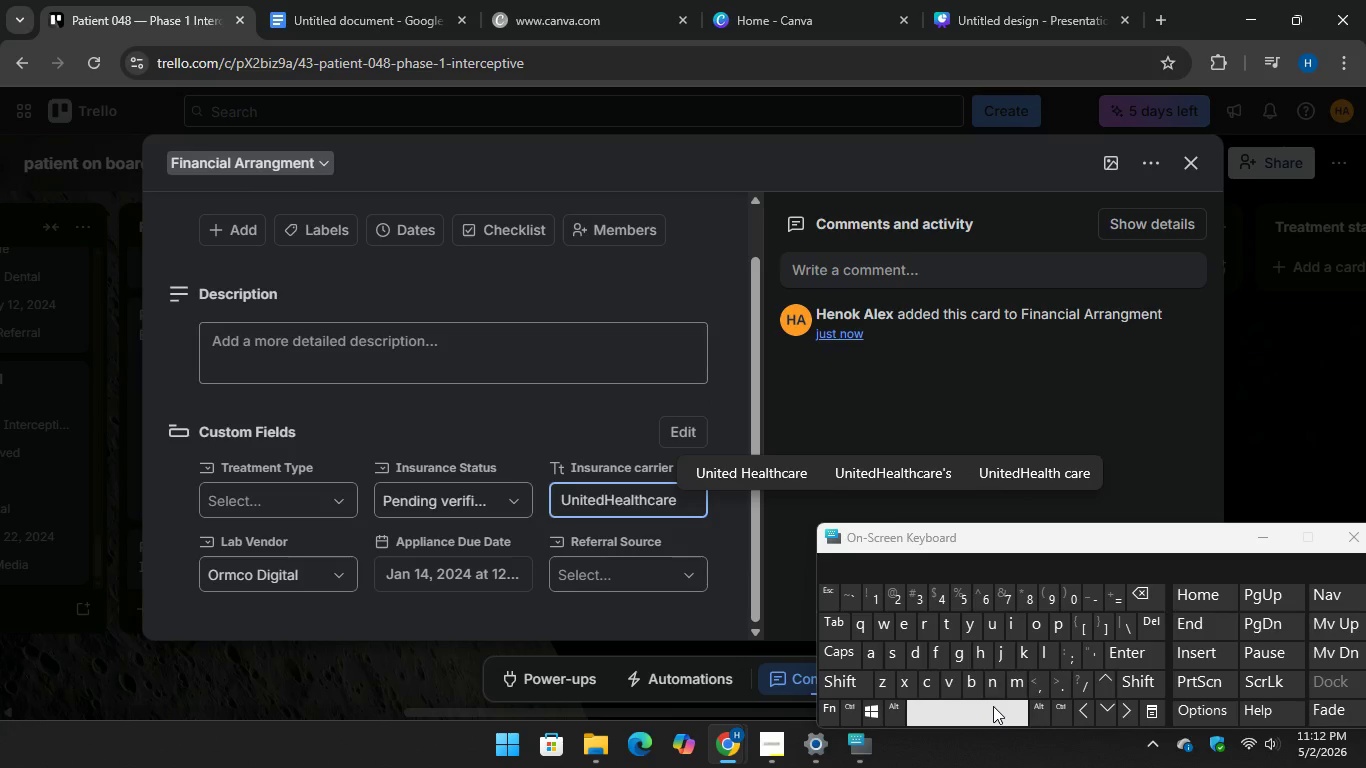 
key(Space)
 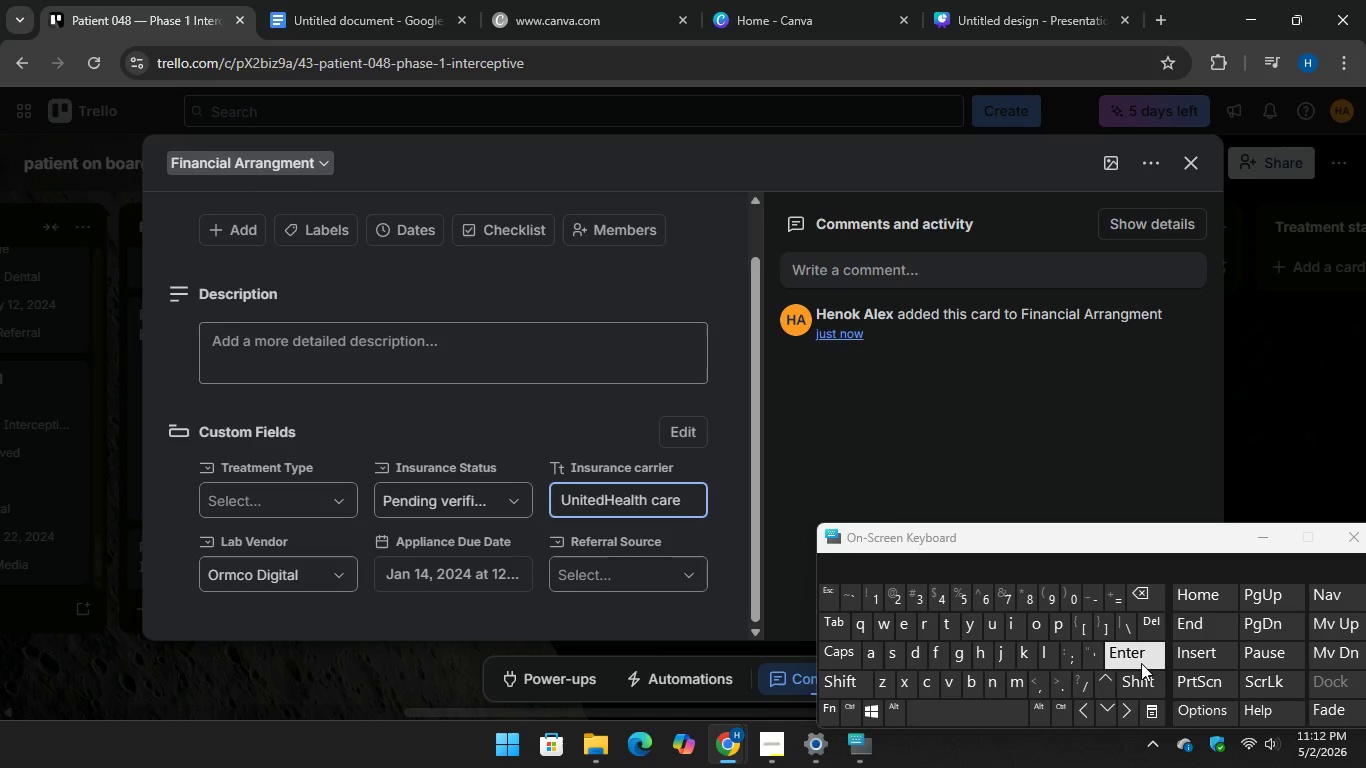 
key(Enter)
 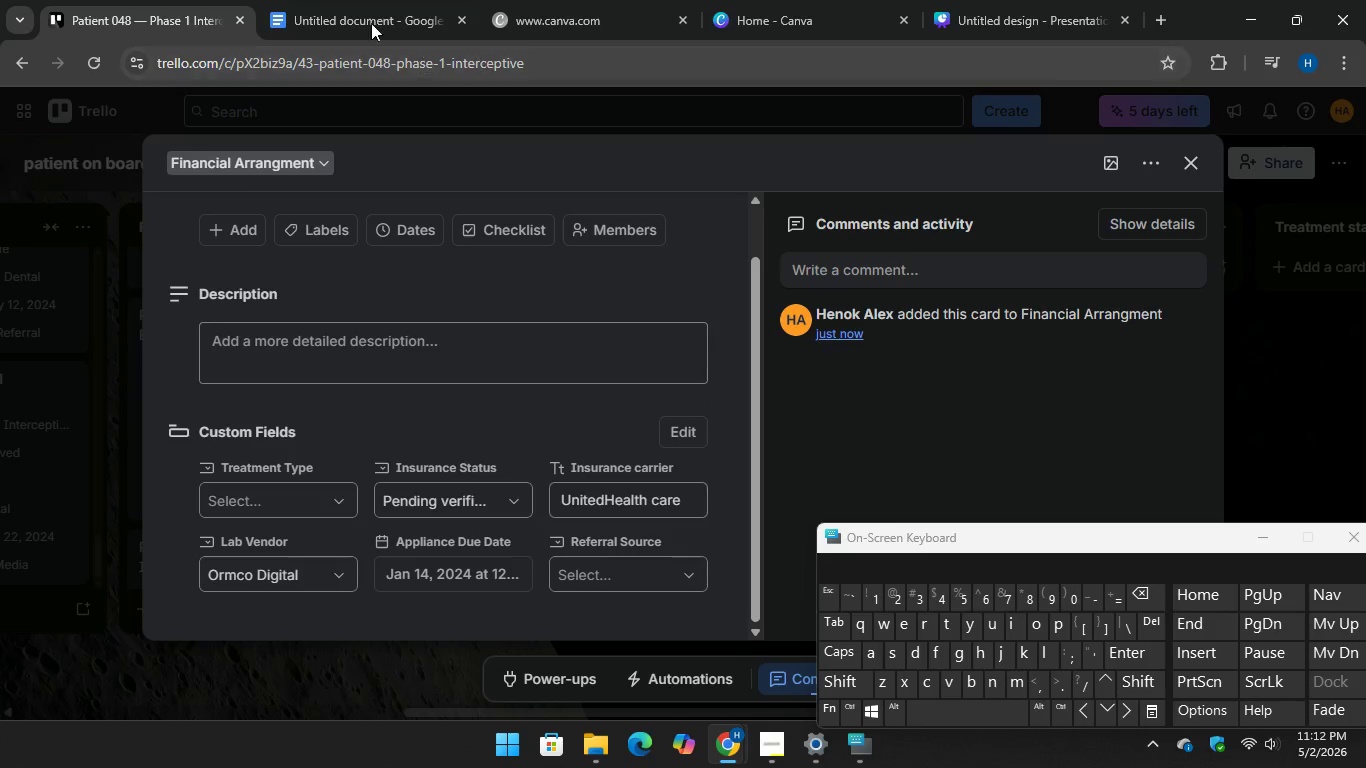 
left_click([357, 13])
 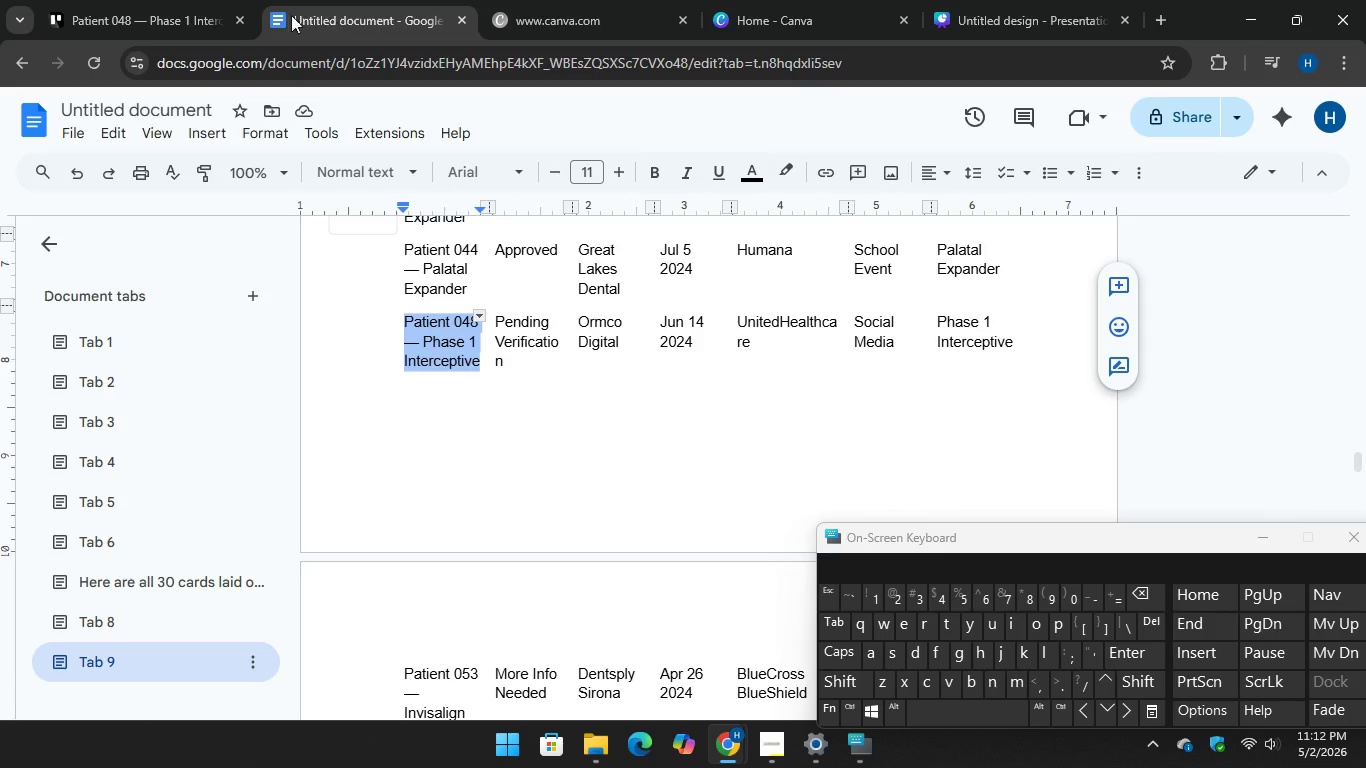 
left_click([184, 15])
 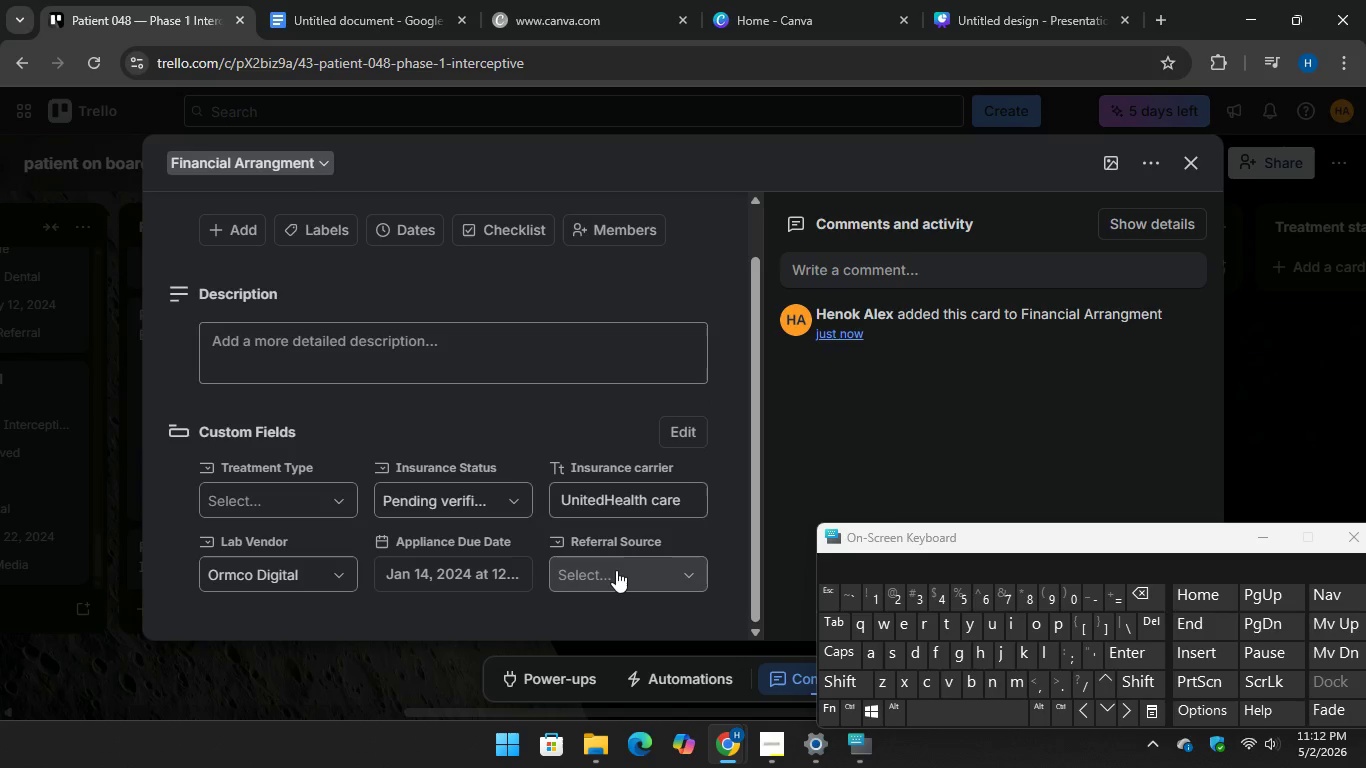 
left_click([616, 568])
 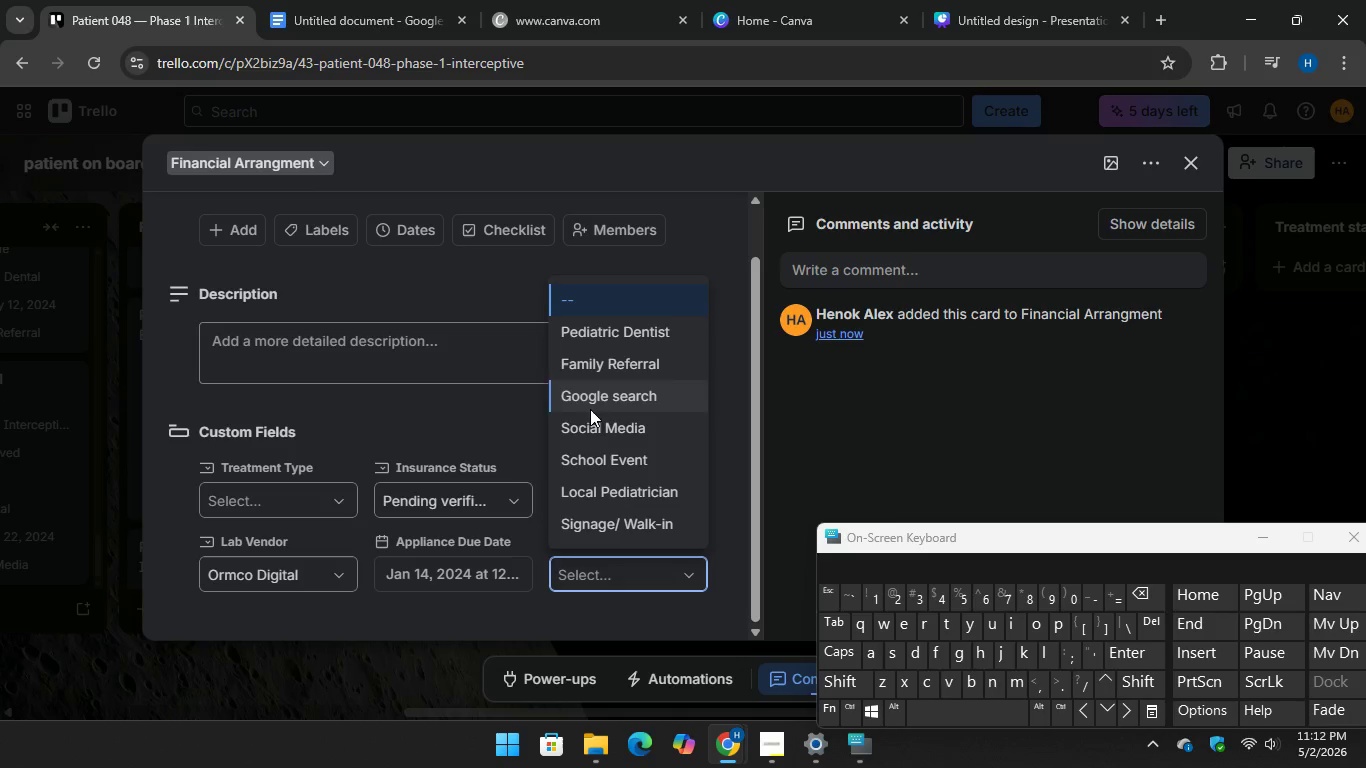 
left_click([591, 422])
 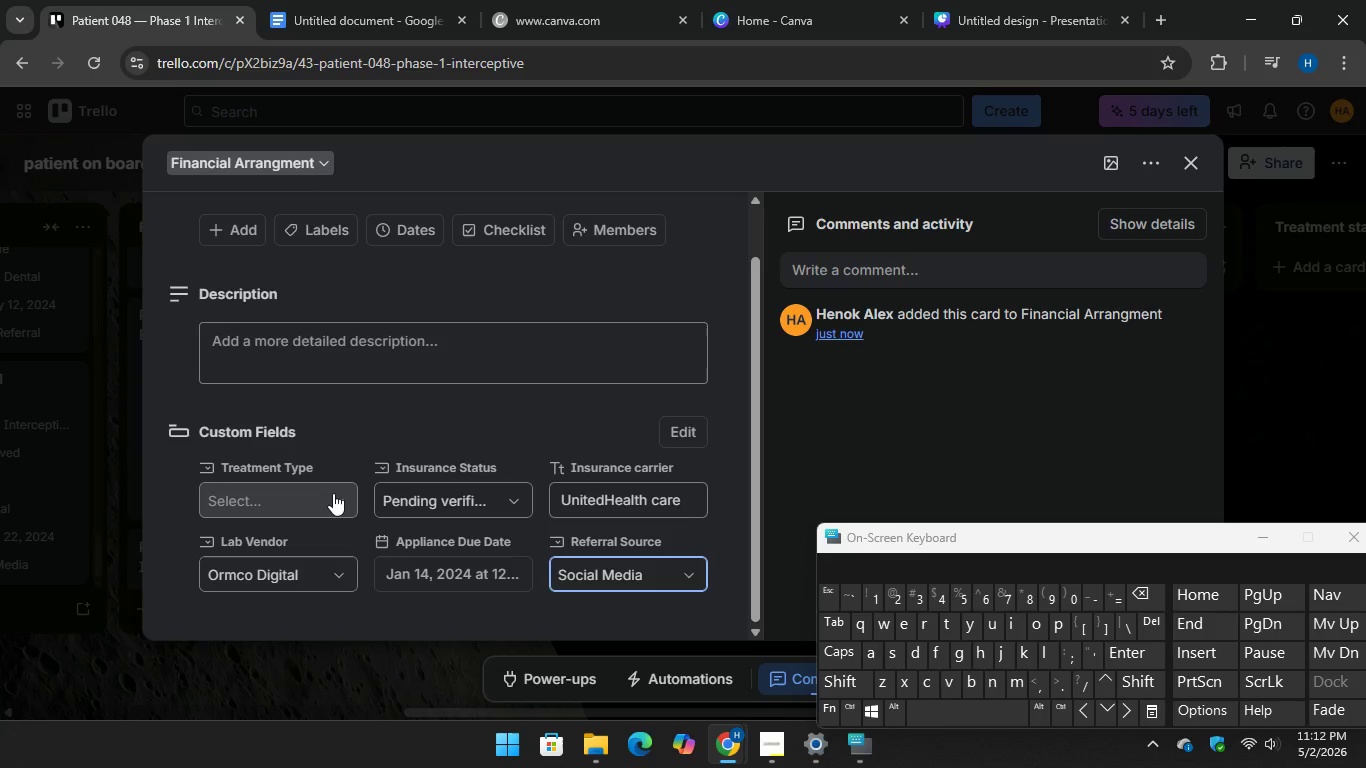 
left_click([324, 496])
 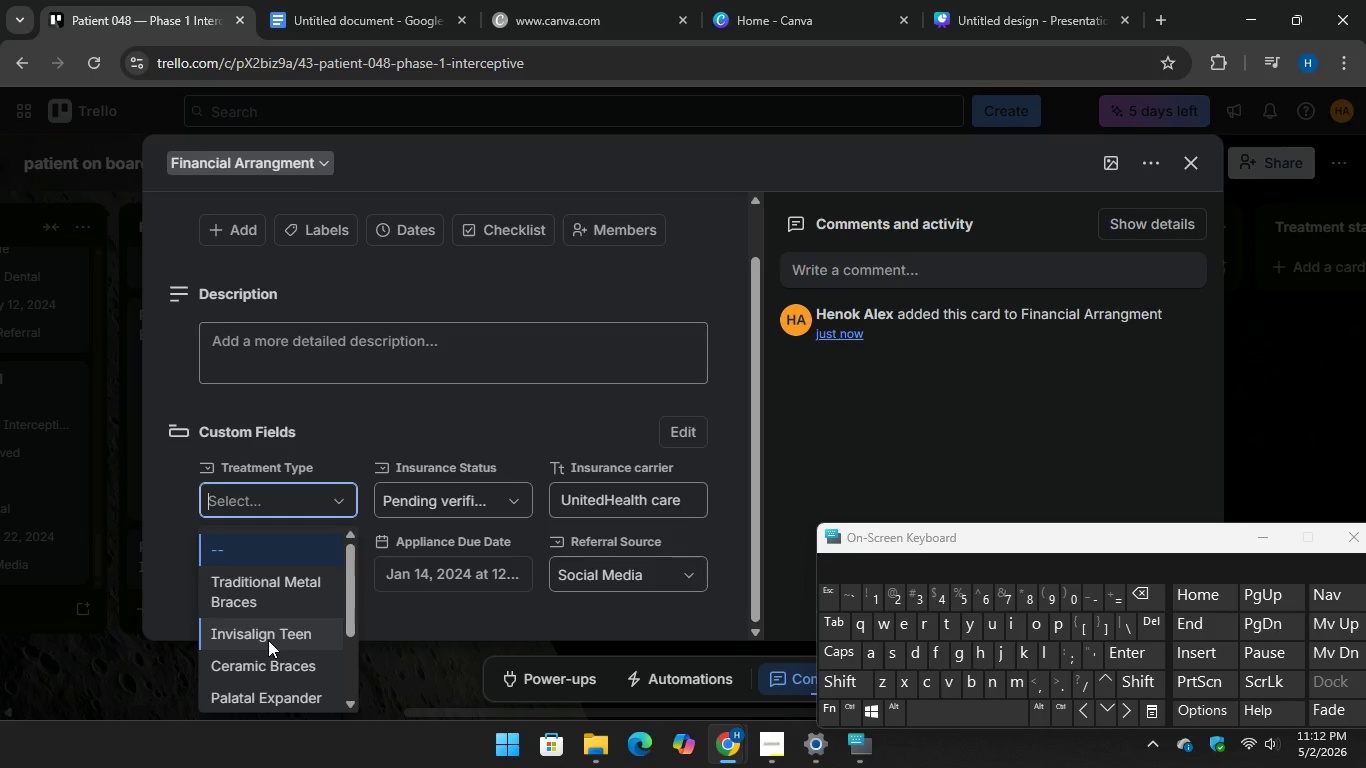 
scroll: coordinate [274, 635], scroll_direction: down, amount: 2.0
 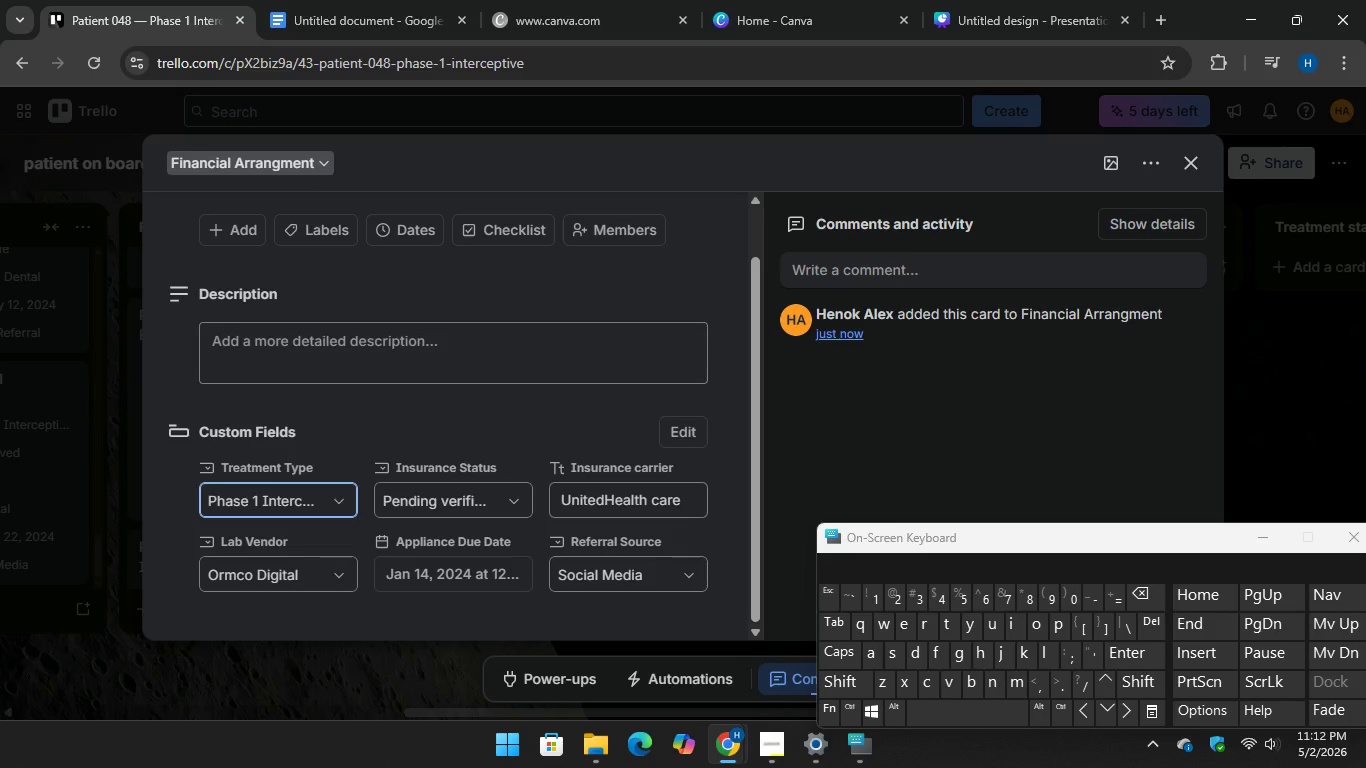 
left_click([1264, 376])
 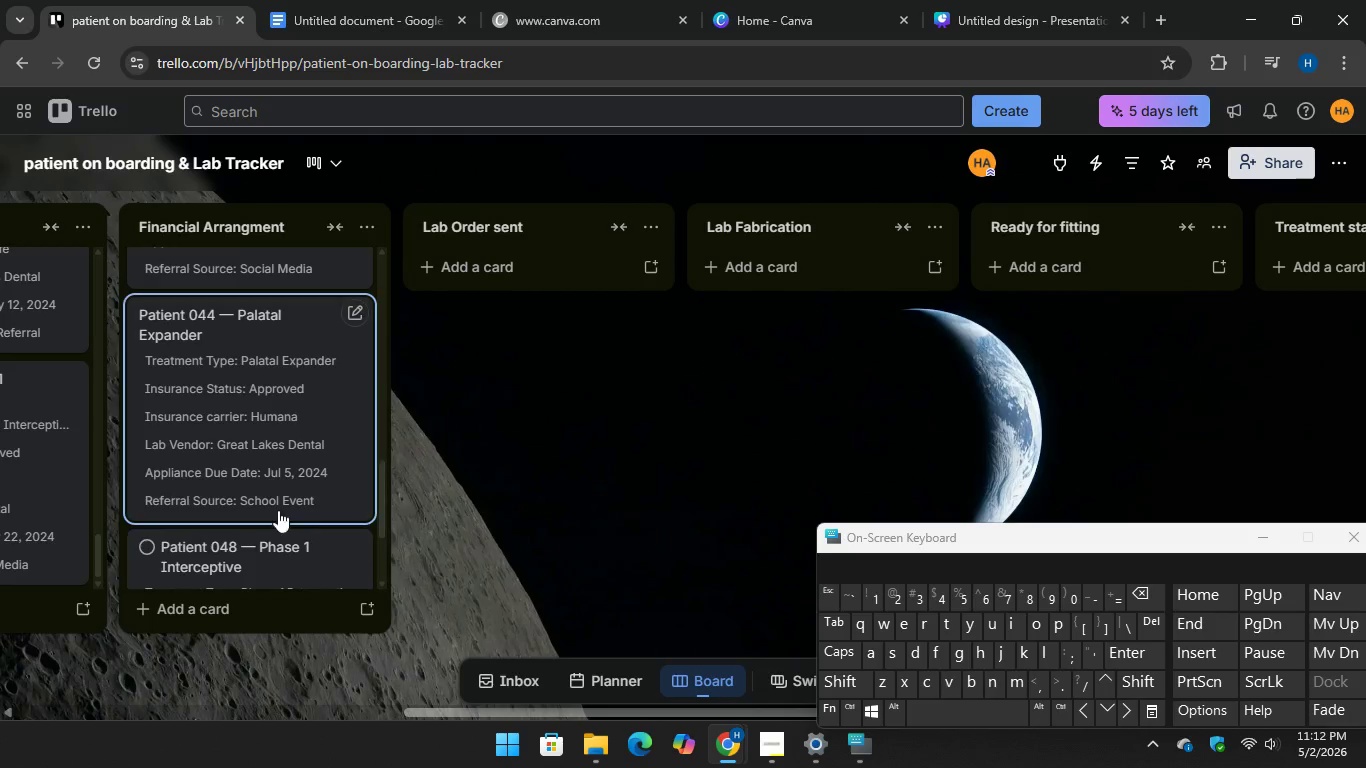 
scroll: coordinate [283, 460], scroll_direction: down, amount: 10.0
 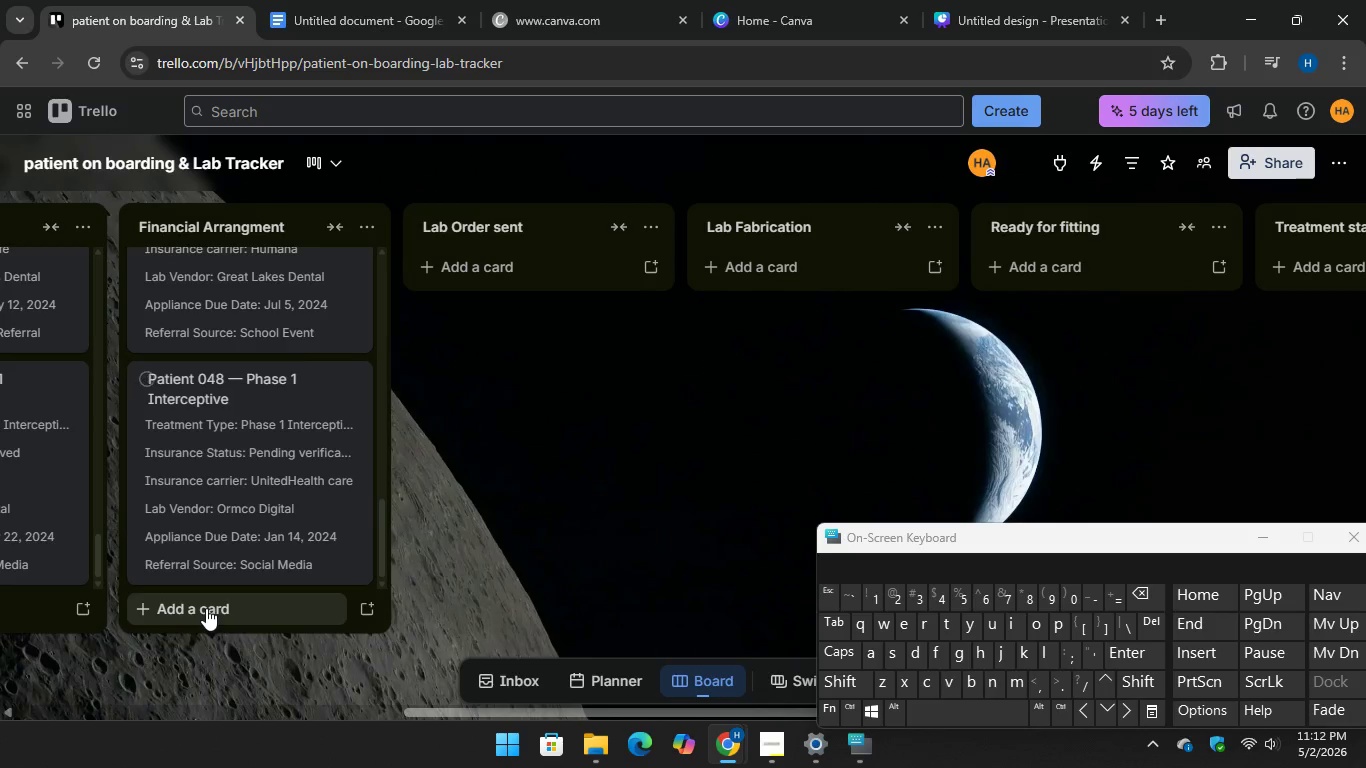 
left_click([206, 606])
 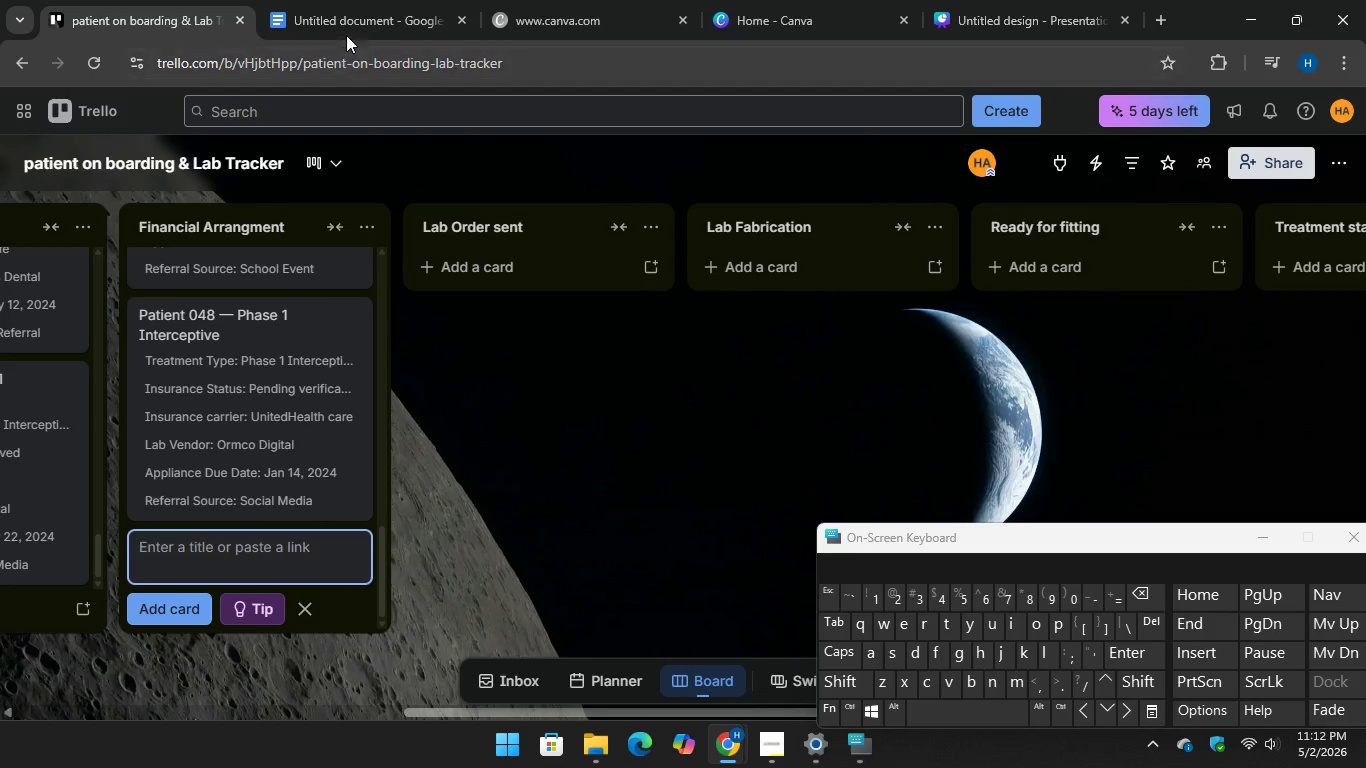 
left_click([347, 25])
 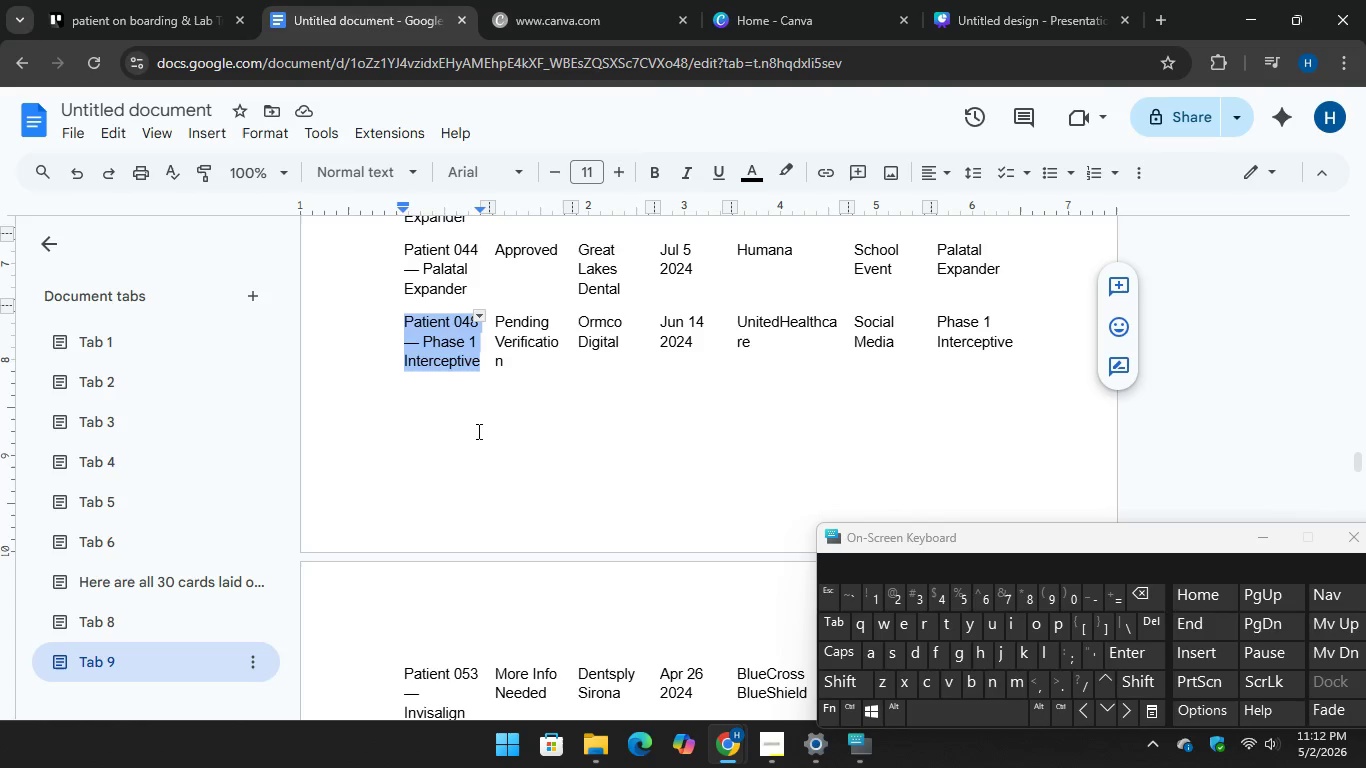 
scroll: coordinate [489, 434], scroll_direction: down, amount: 4.0
 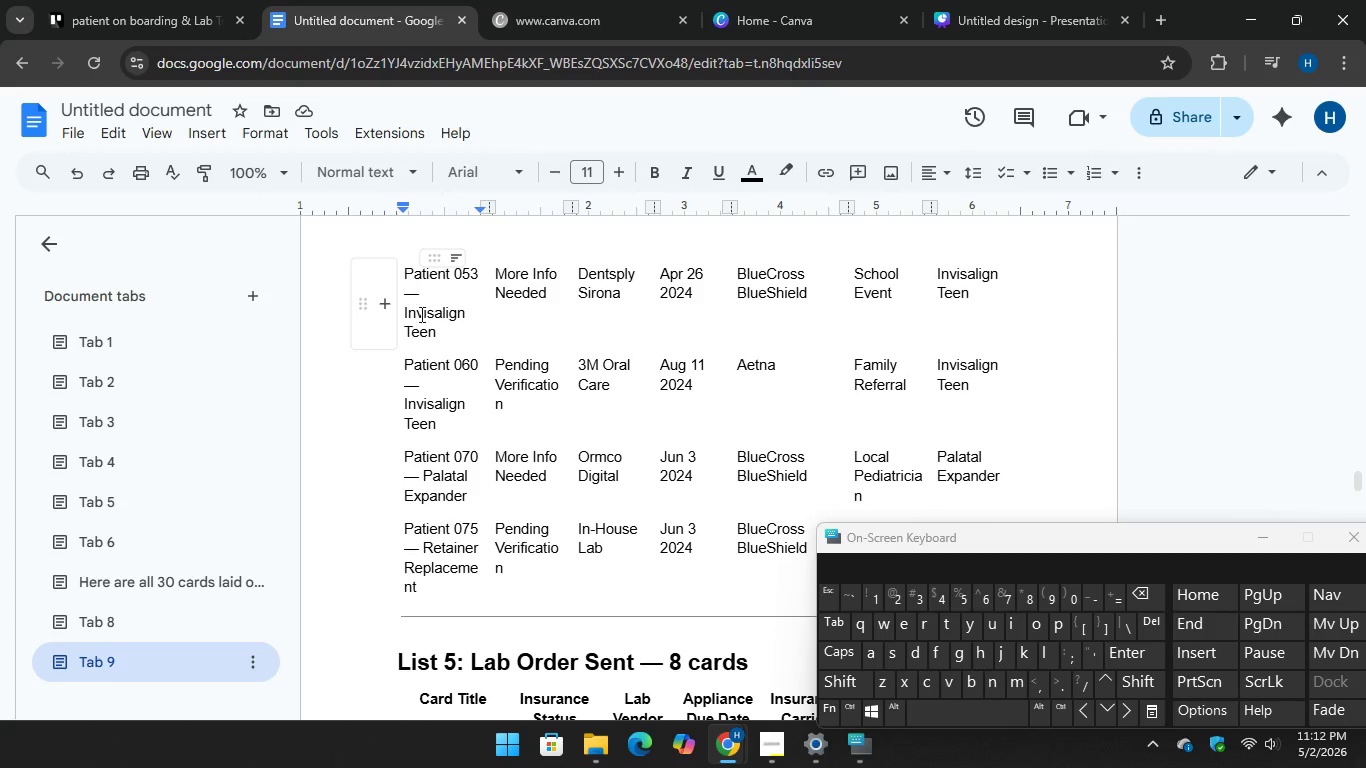 
scroll: coordinate [441, 337], scroll_direction: up, amount: 1.0
 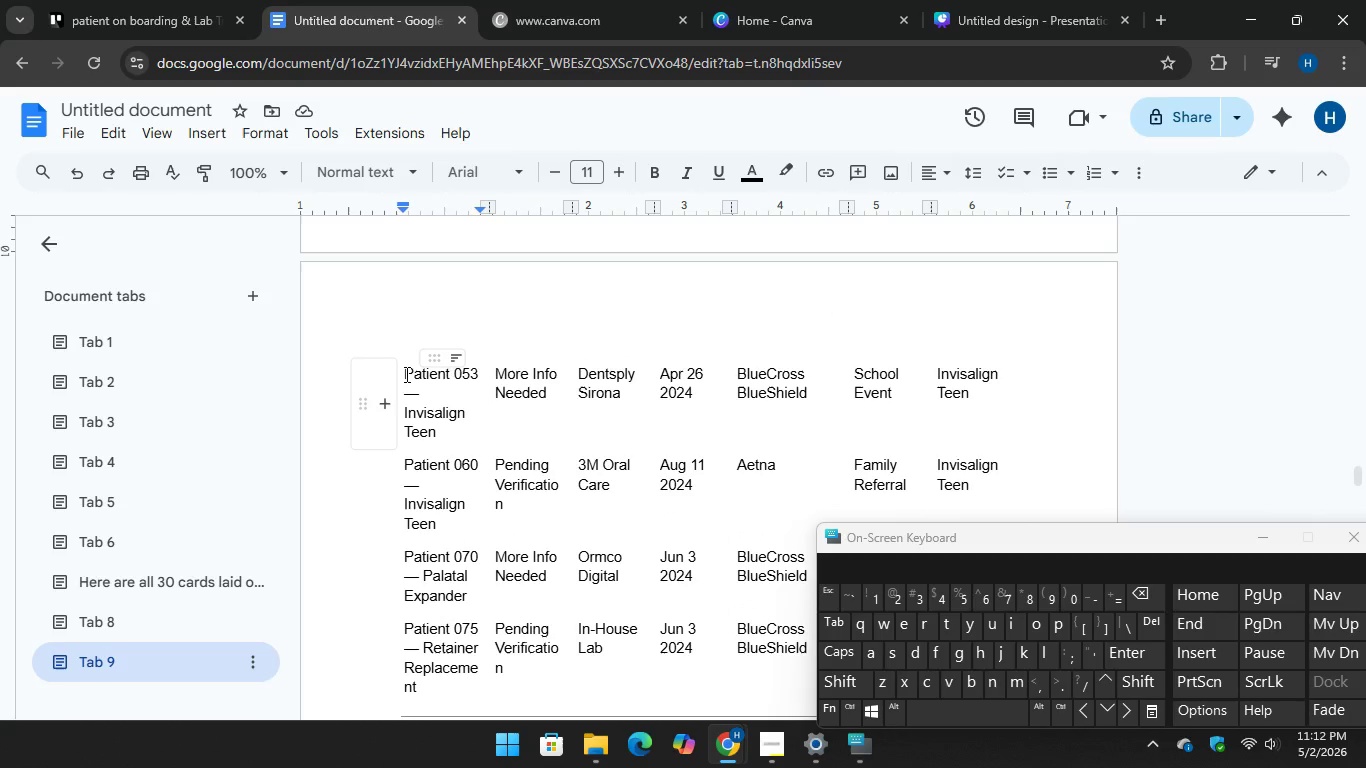 
left_click_drag(start_coordinate=[405, 374], to_coordinate=[464, 425])
 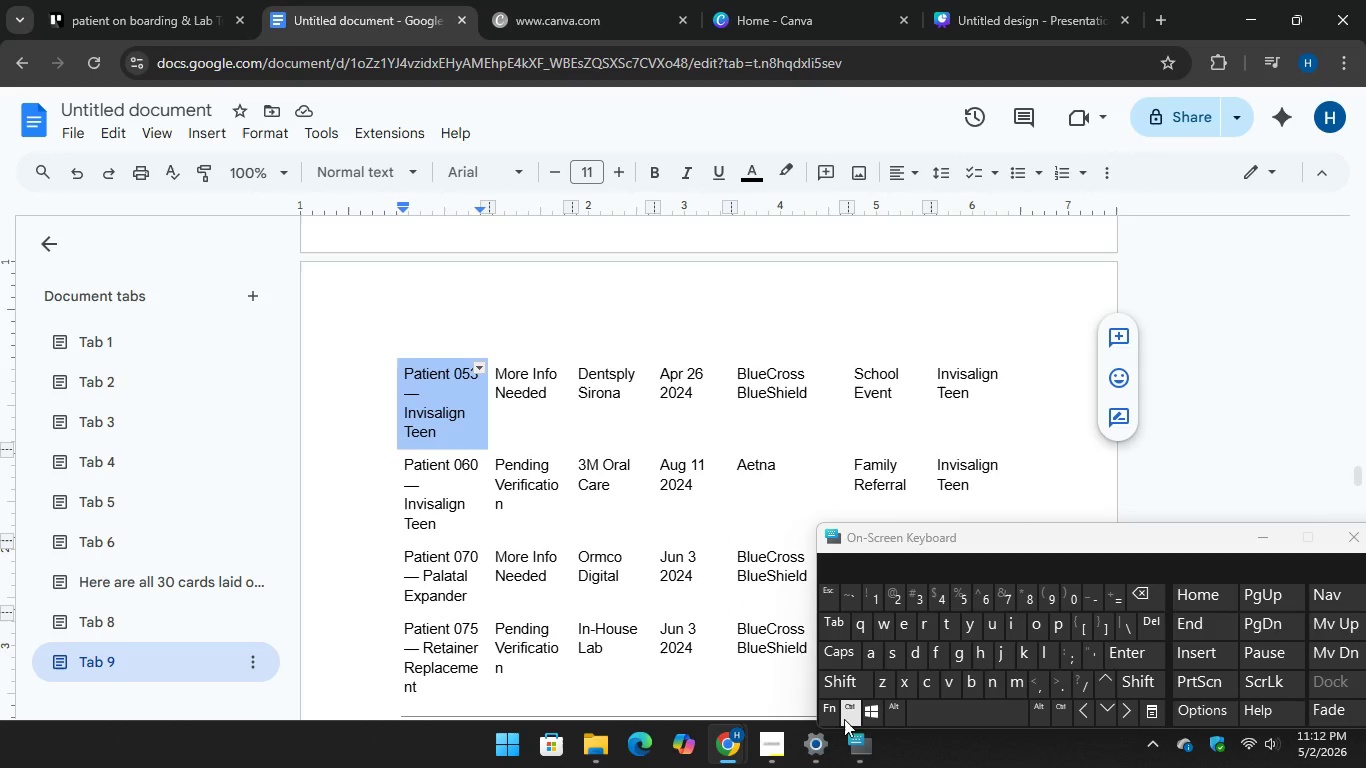 
key(Control+C)
 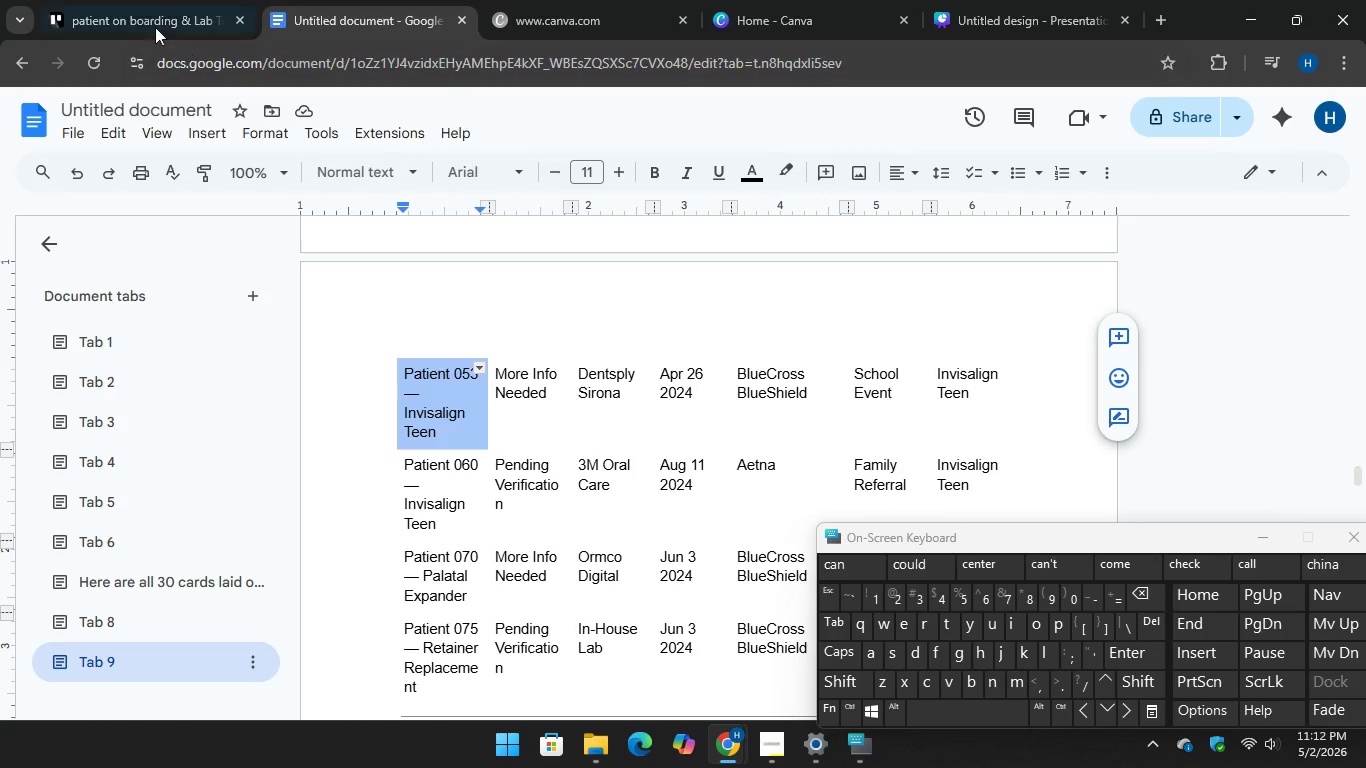 
left_click([129, 4])
 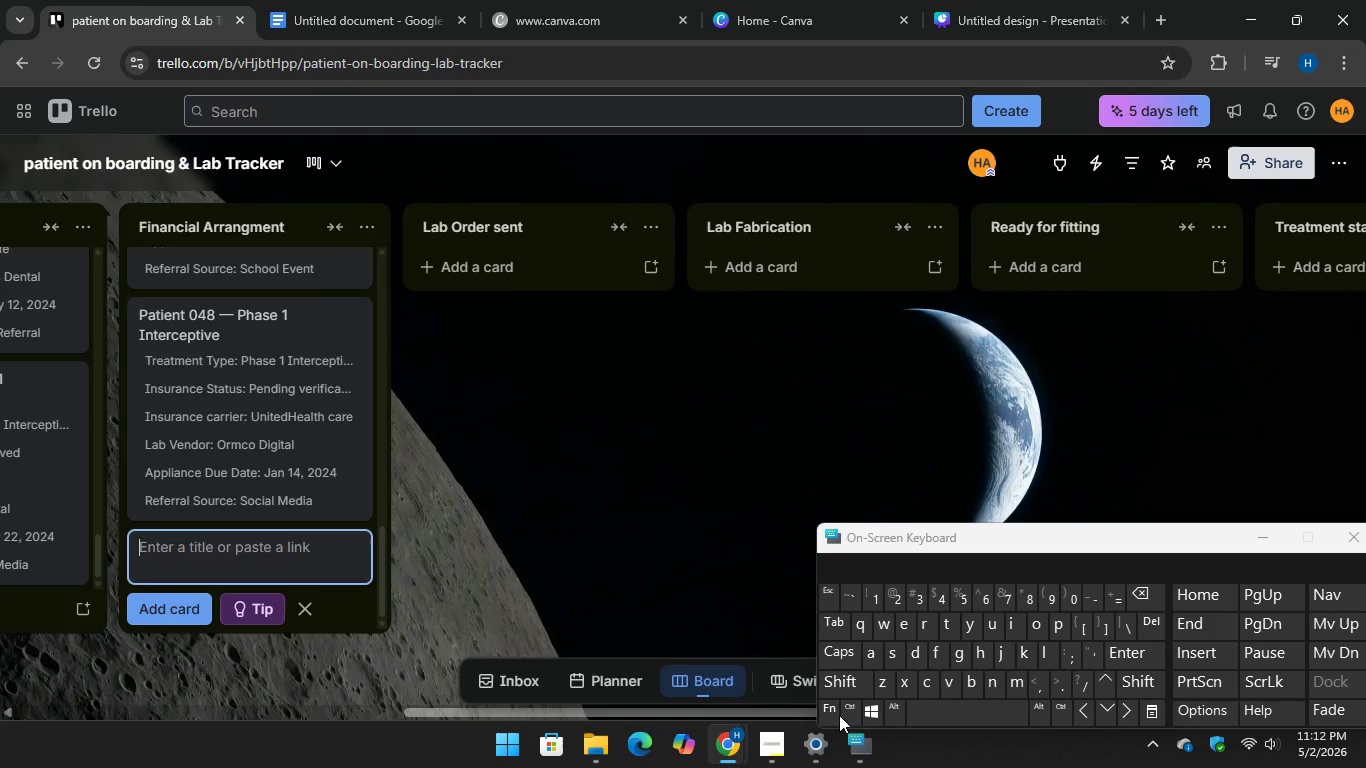 
key(Control+V)
 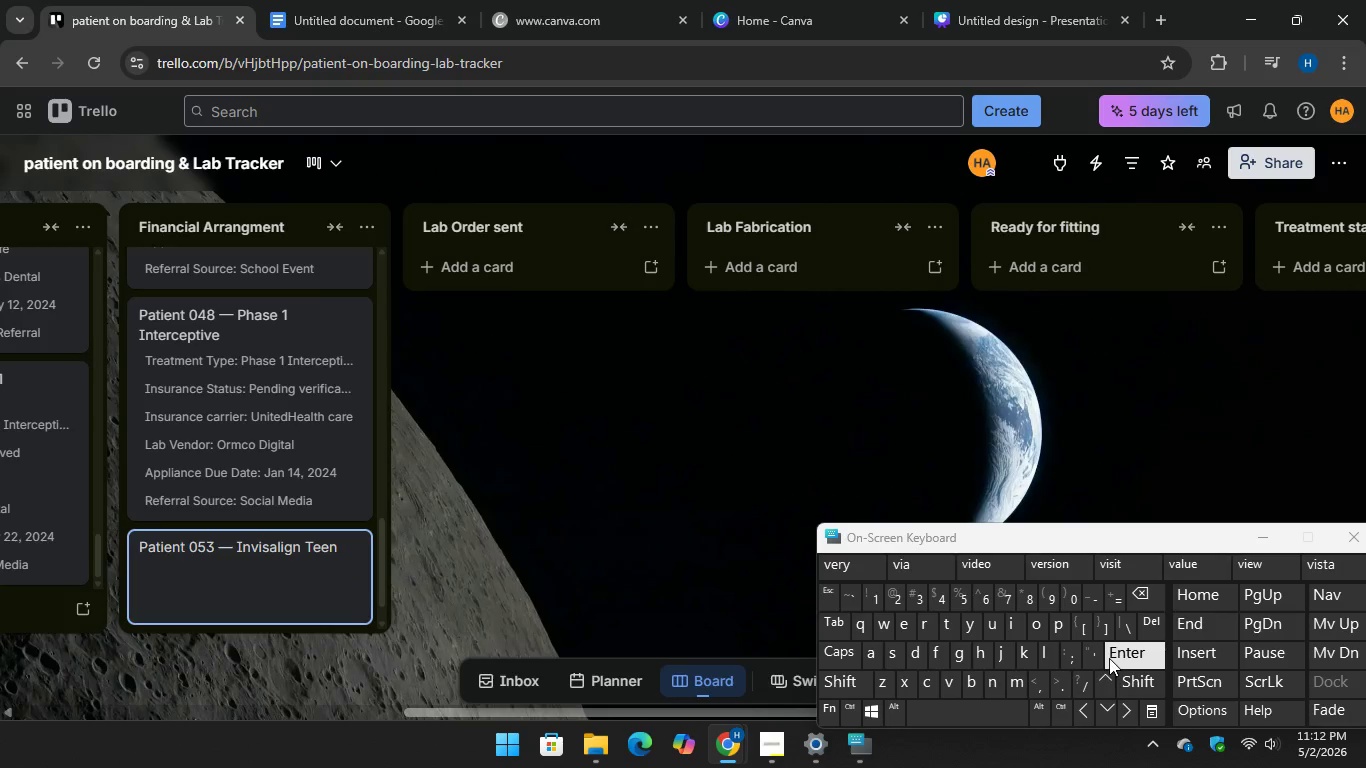 
key(Enter)
 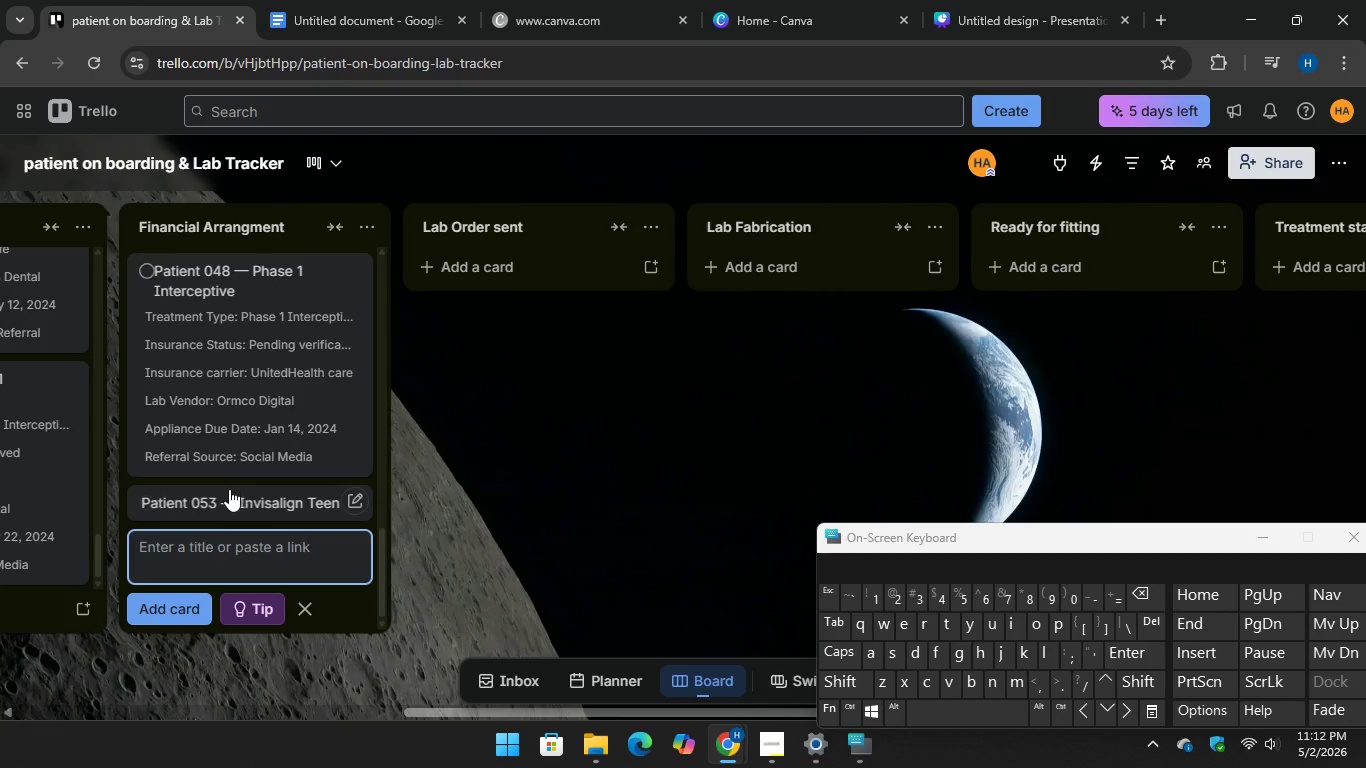 
left_click([226, 497])
 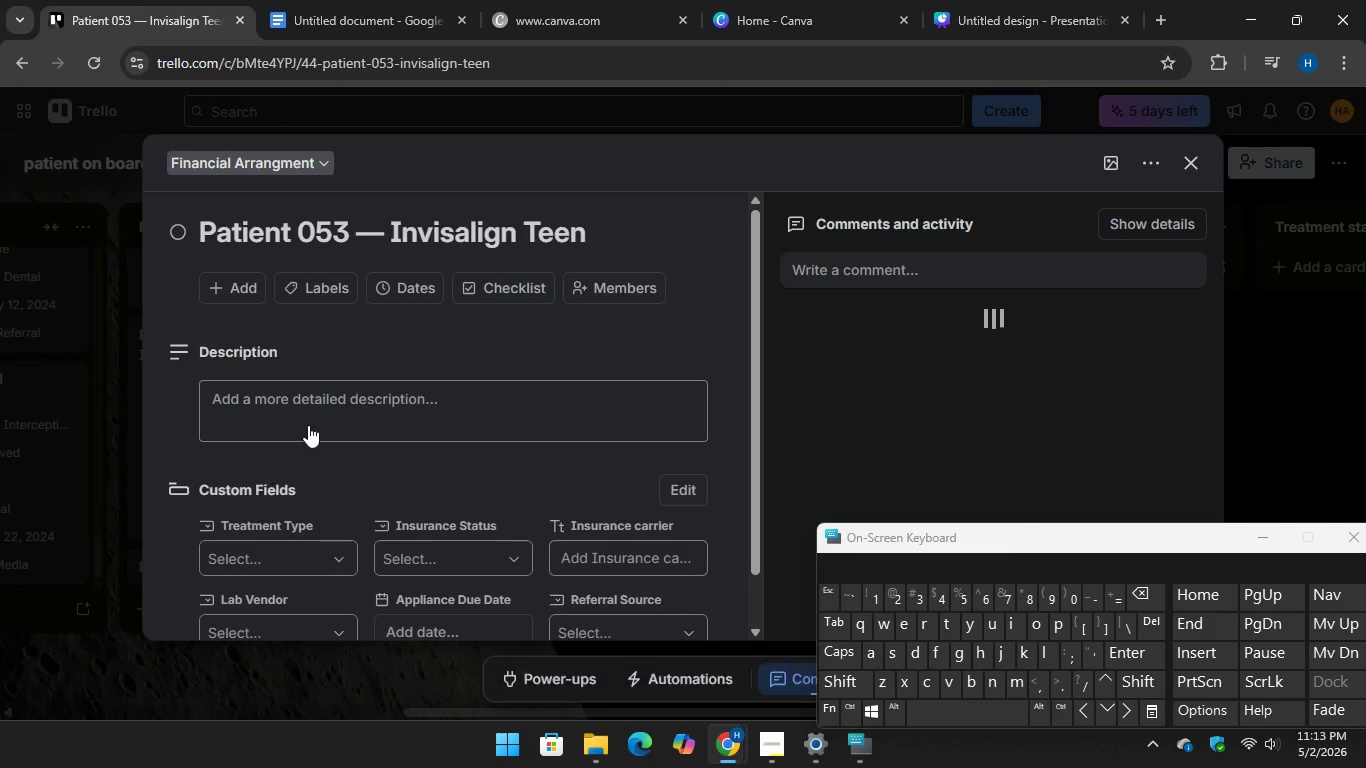 
scroll: coordinate [312, 422], scroll_direction: down, amount: 2.0
 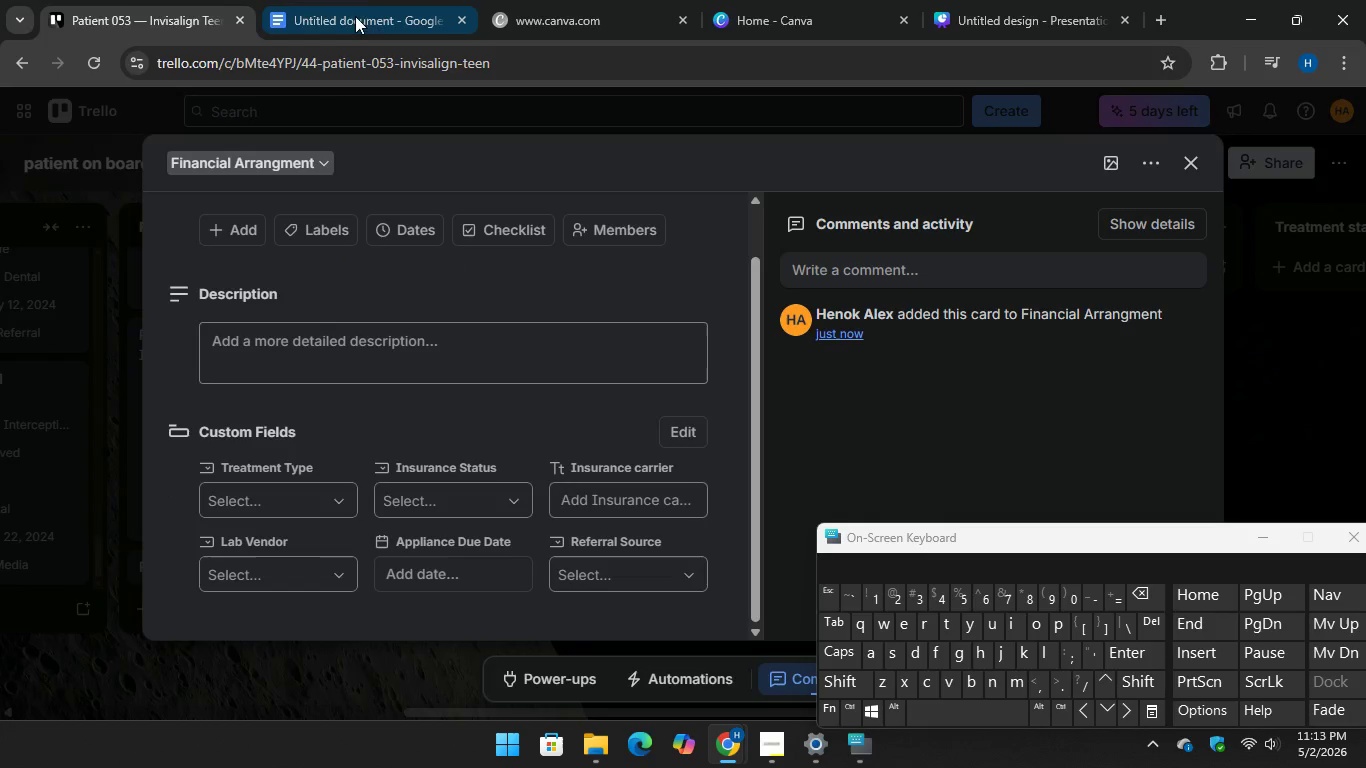 
left_click([357, 0])
 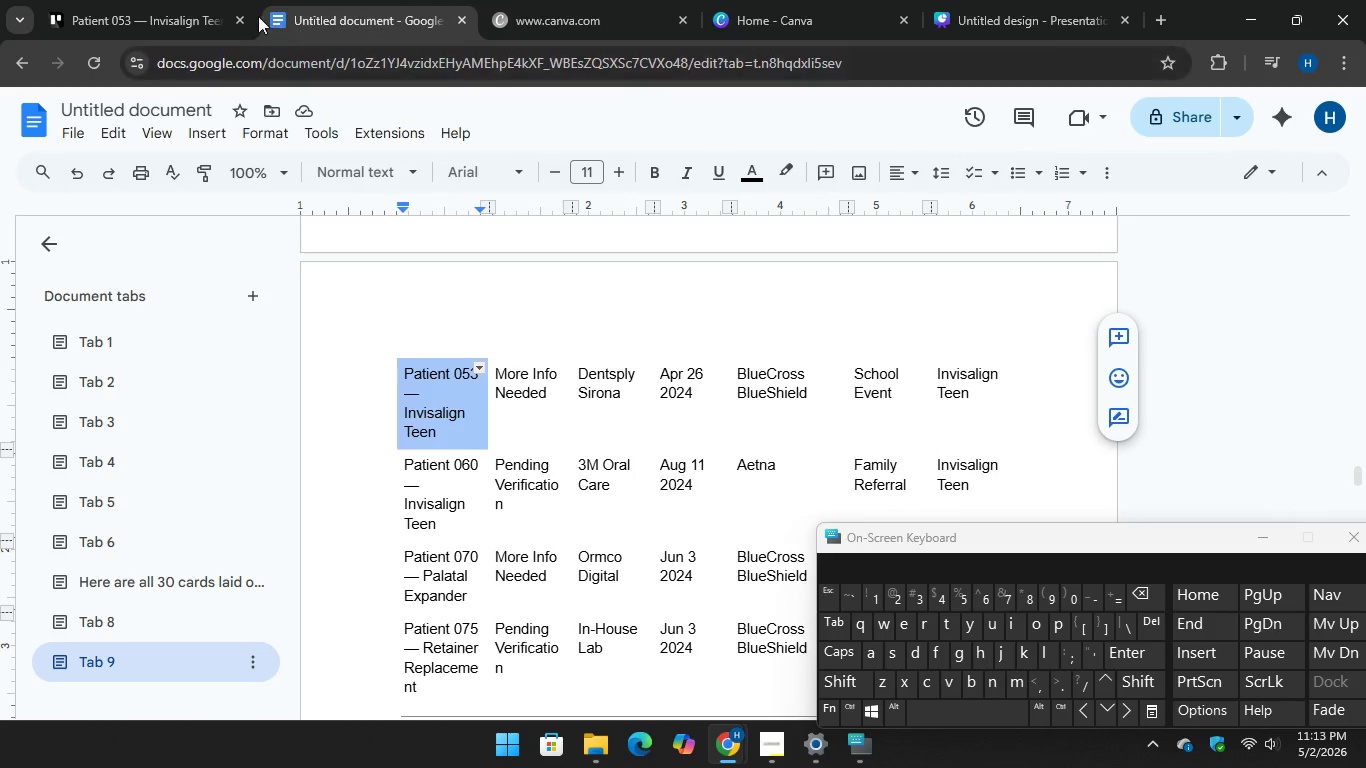 
left_click([114, 15])
 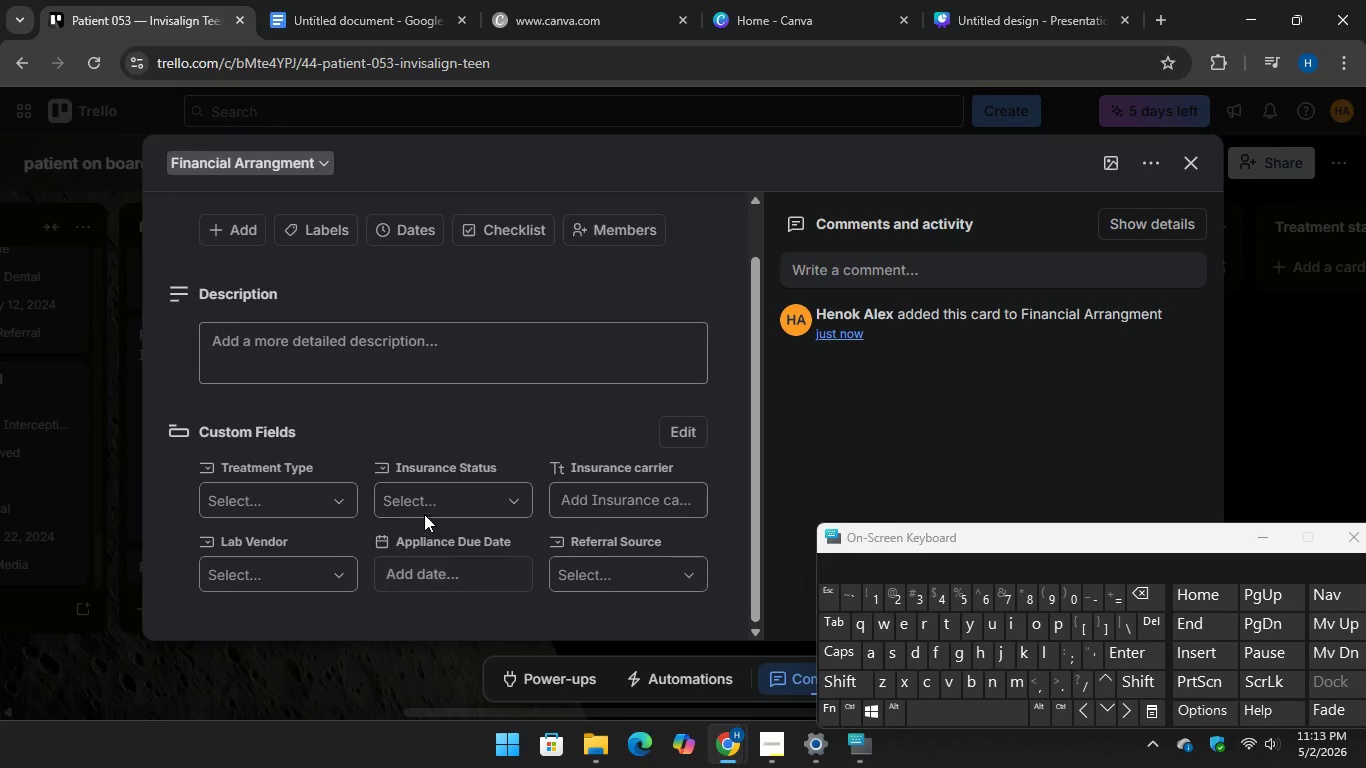 
left_click([421, 494])
 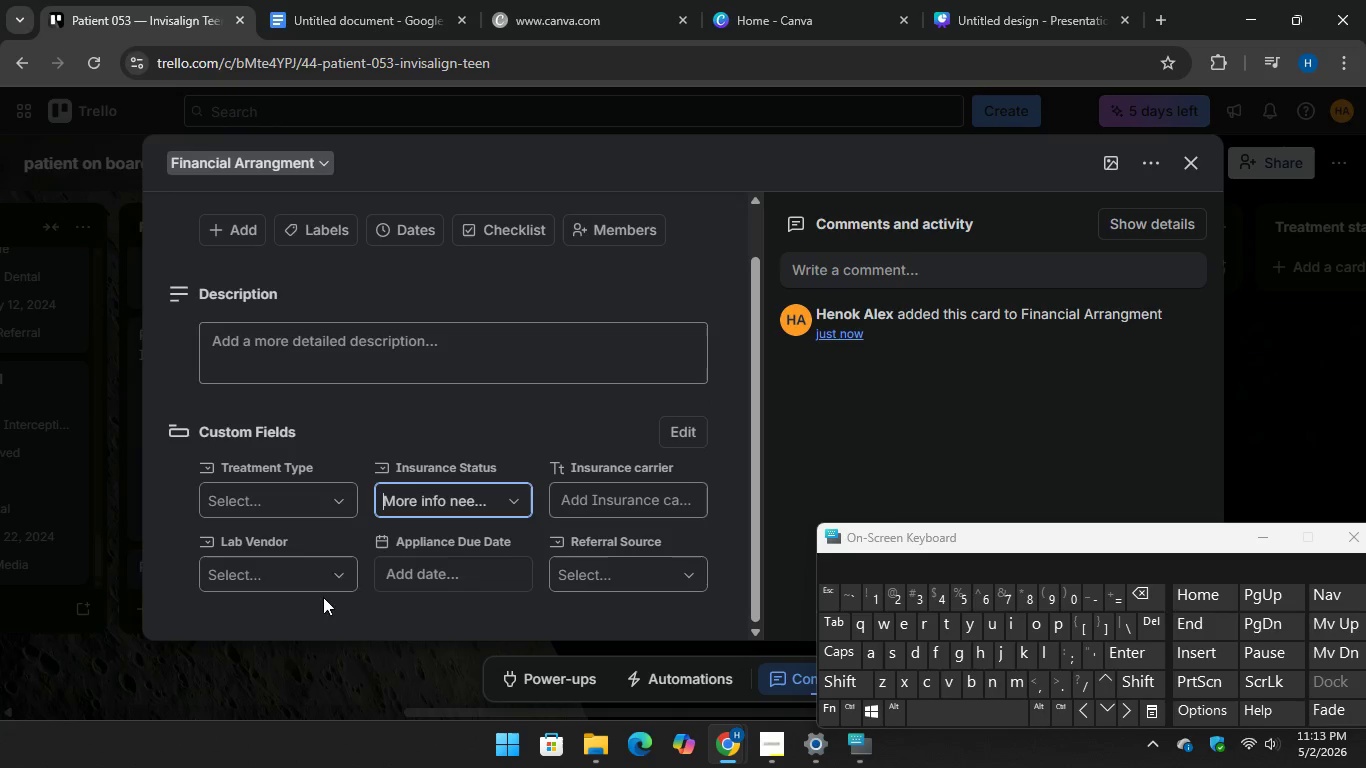 
left_click([304, 579])
 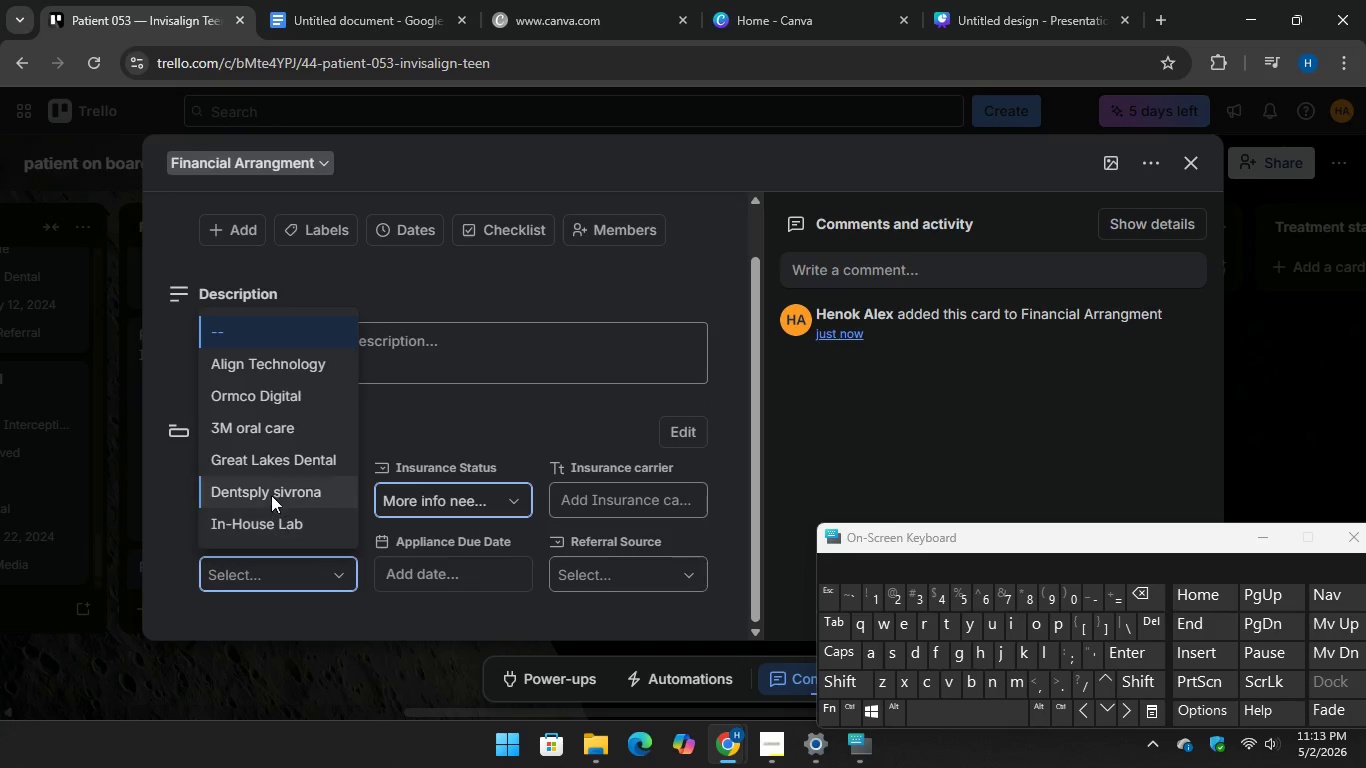 
left_click([271, 485])
 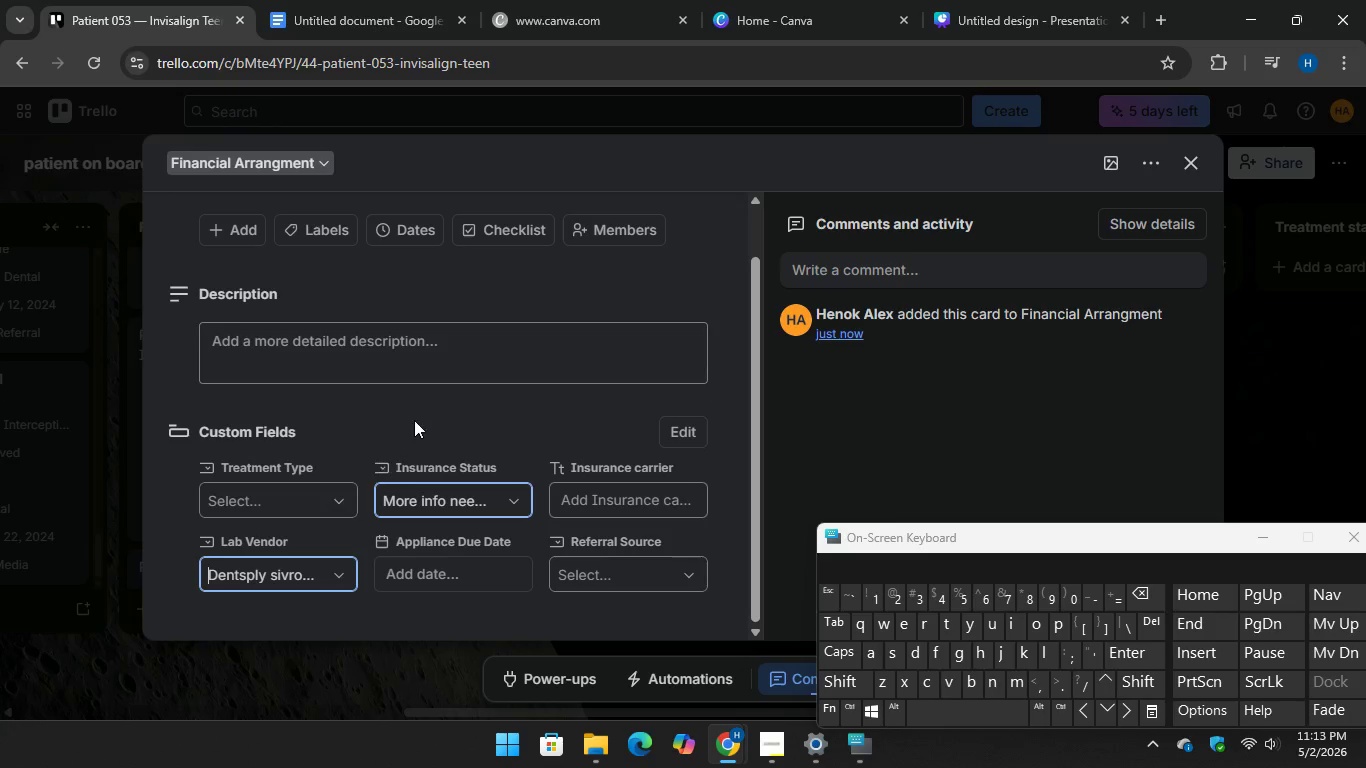 
left_click([416, 412])
 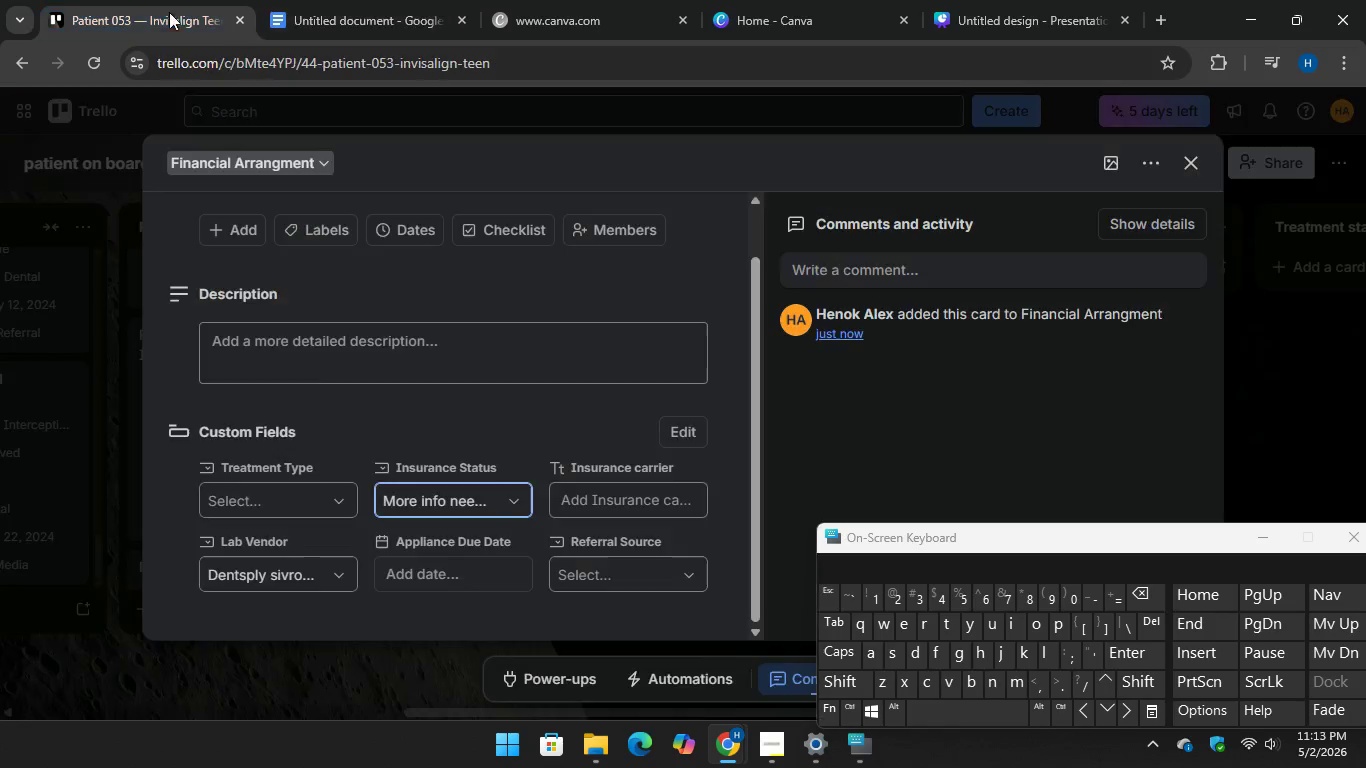 
left_click([471, 583])
 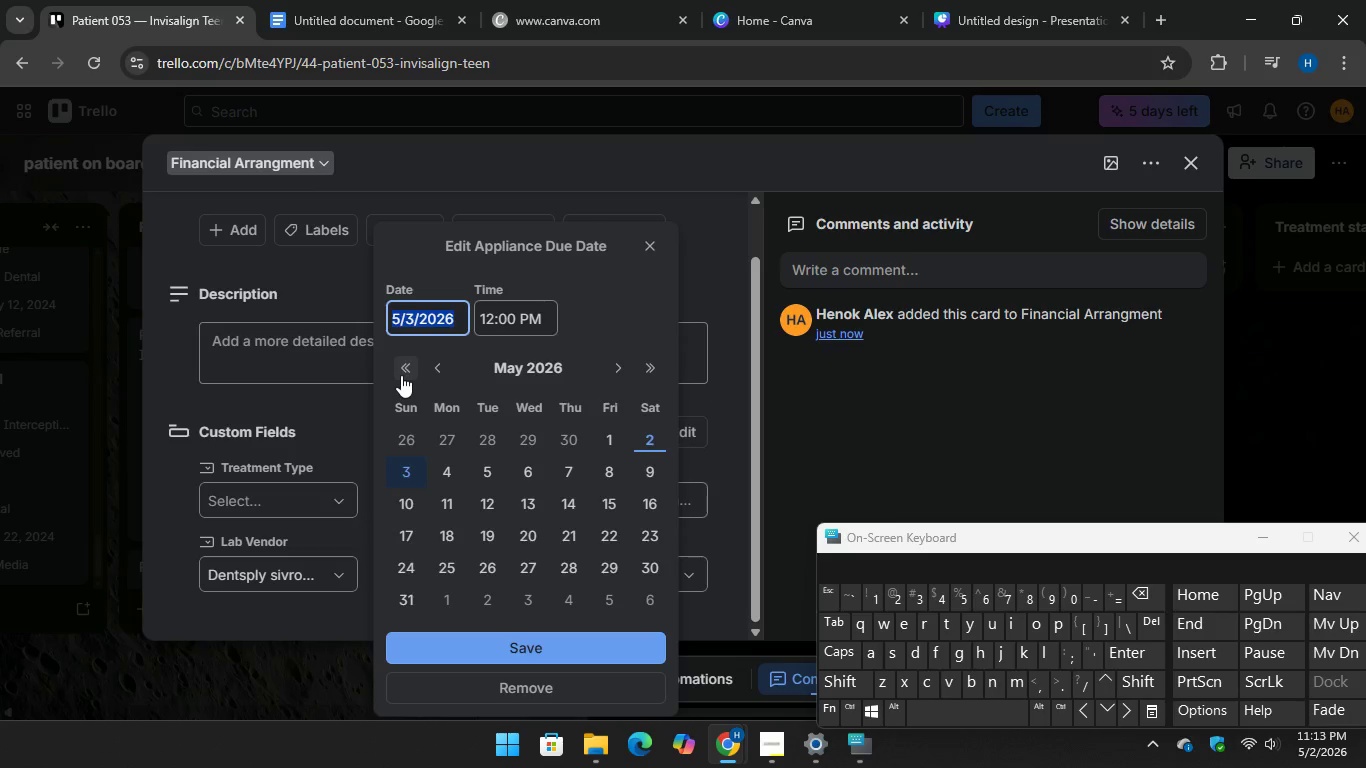 
double_click([401, 375])
 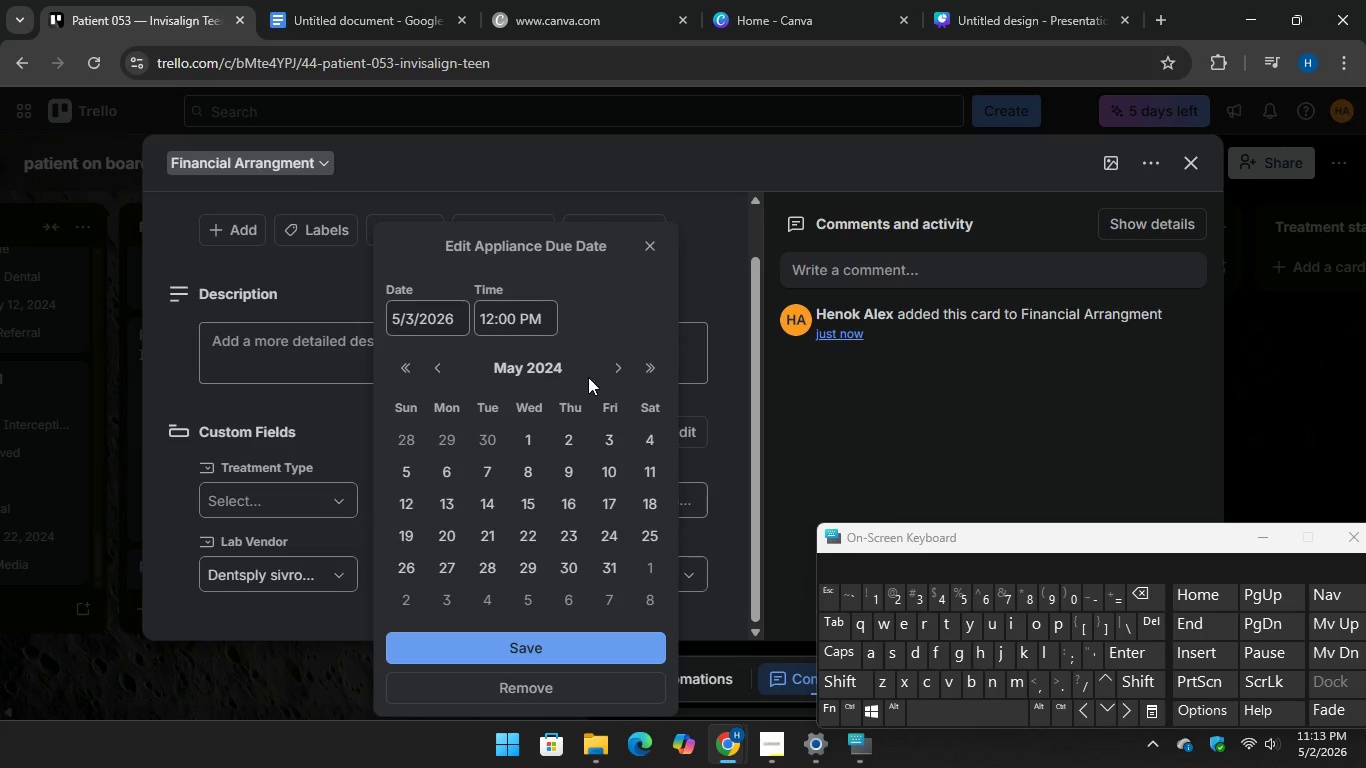 
left_click([611, 368])
 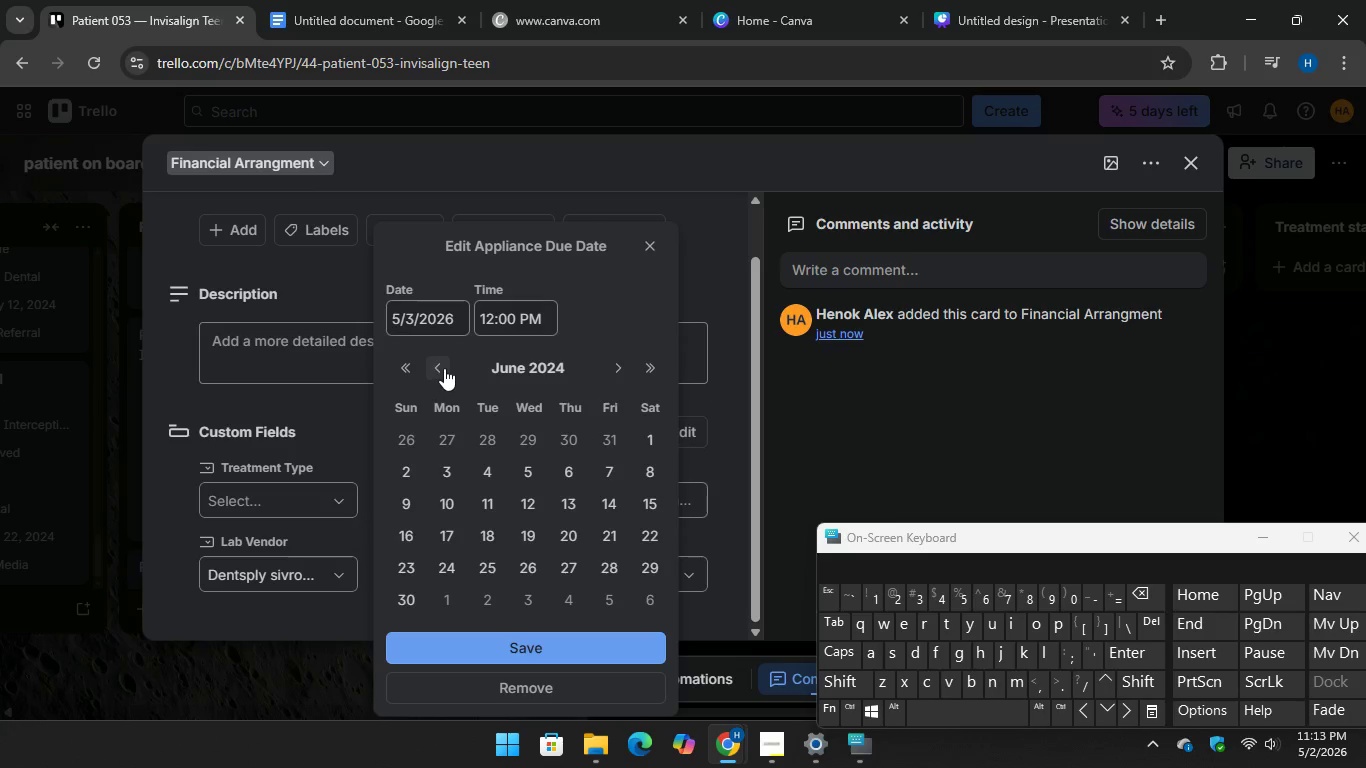 
double_click([439, 366])
 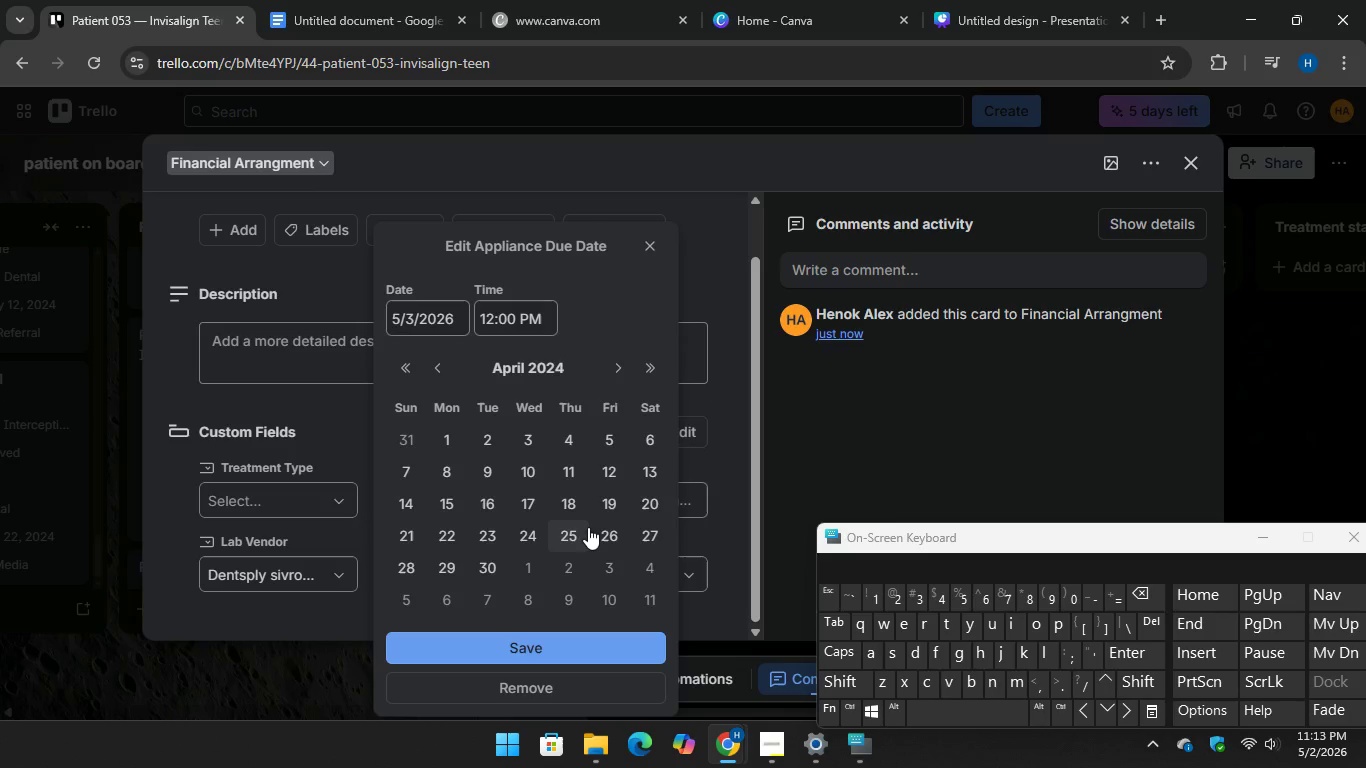 
left_click([605, 532])
 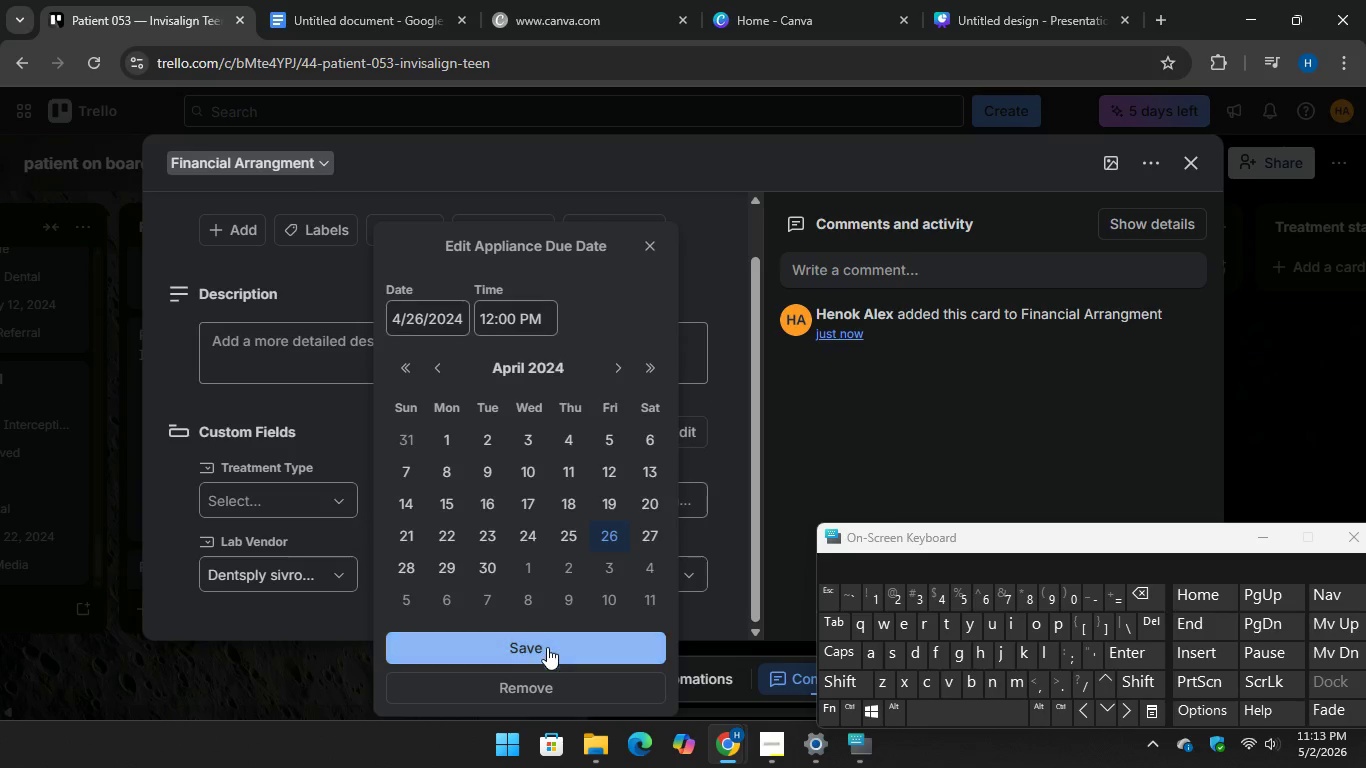 
left_click([543, 652])
 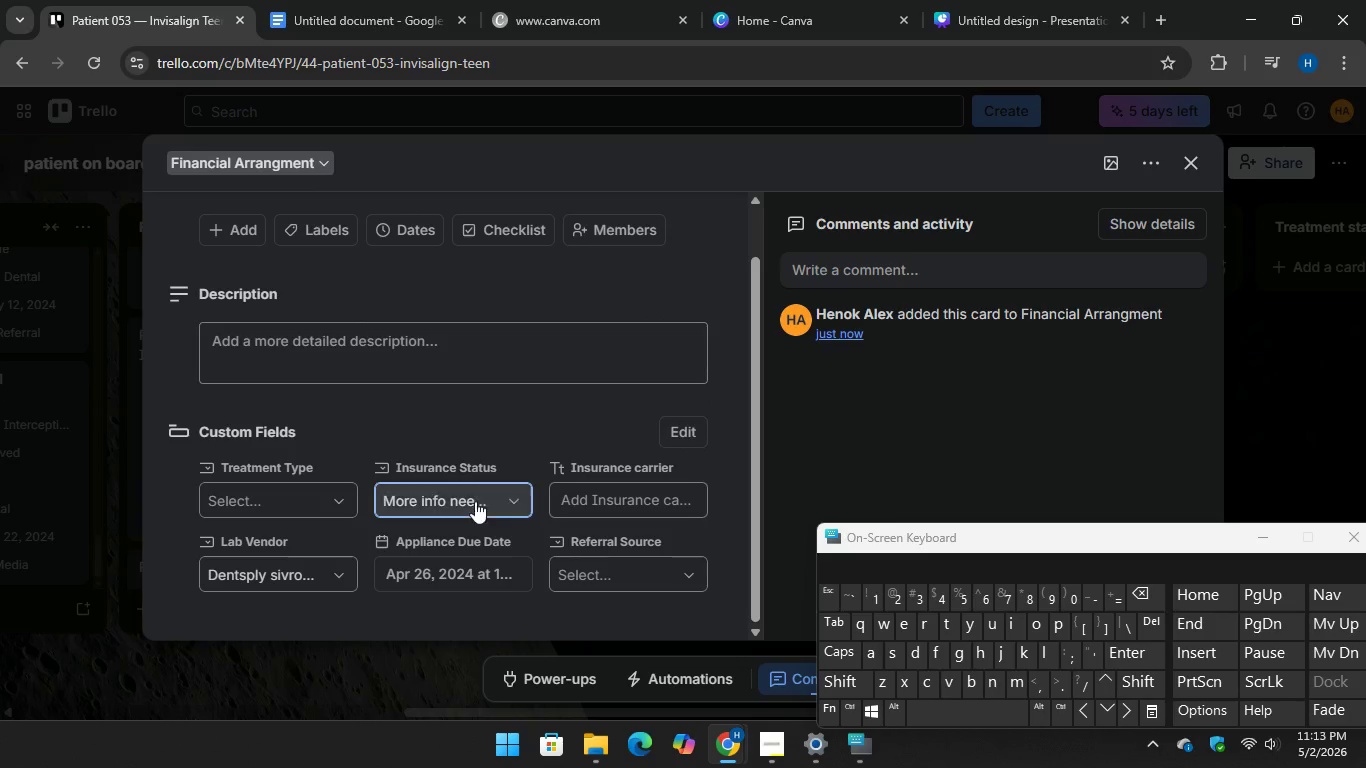 
scroll: coordinate [476, 461], scroll_direction: down, amount: 1.0
 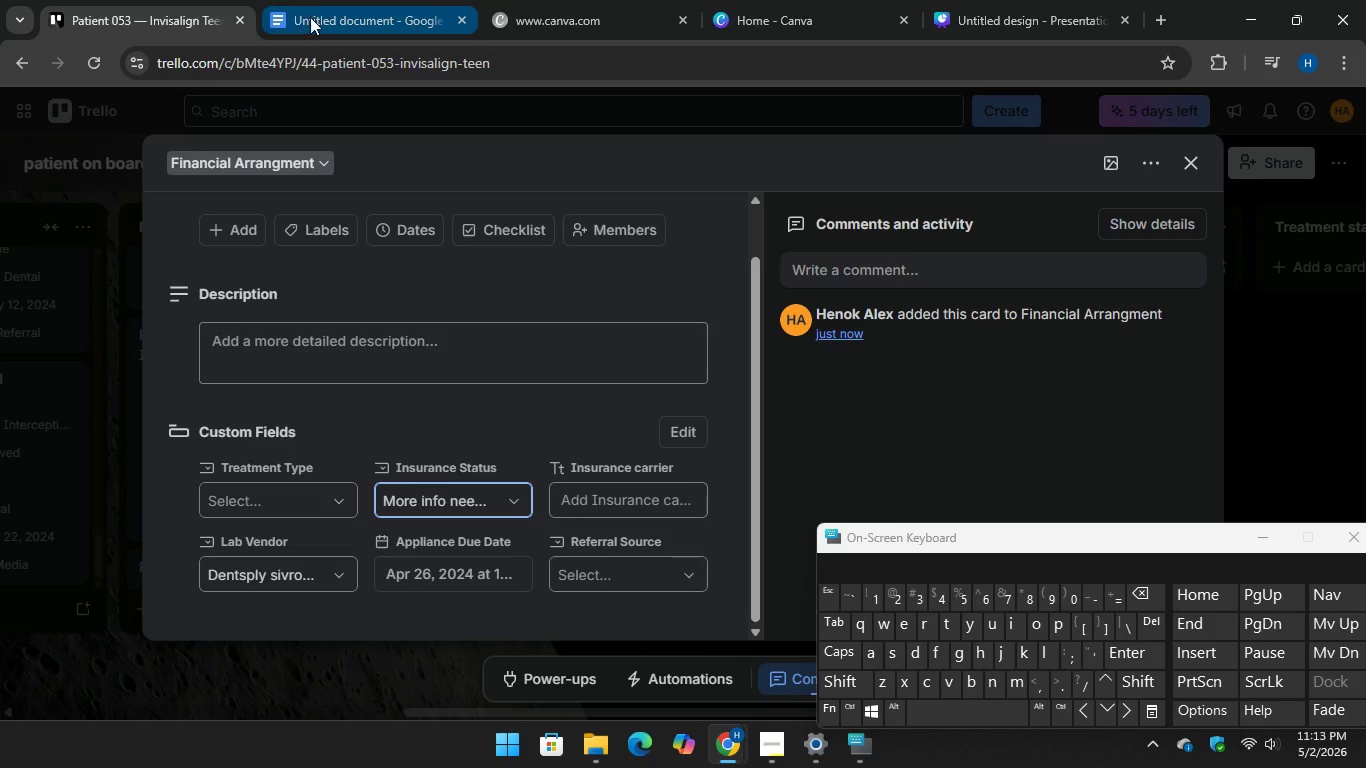 
left_click([319, 10])
 